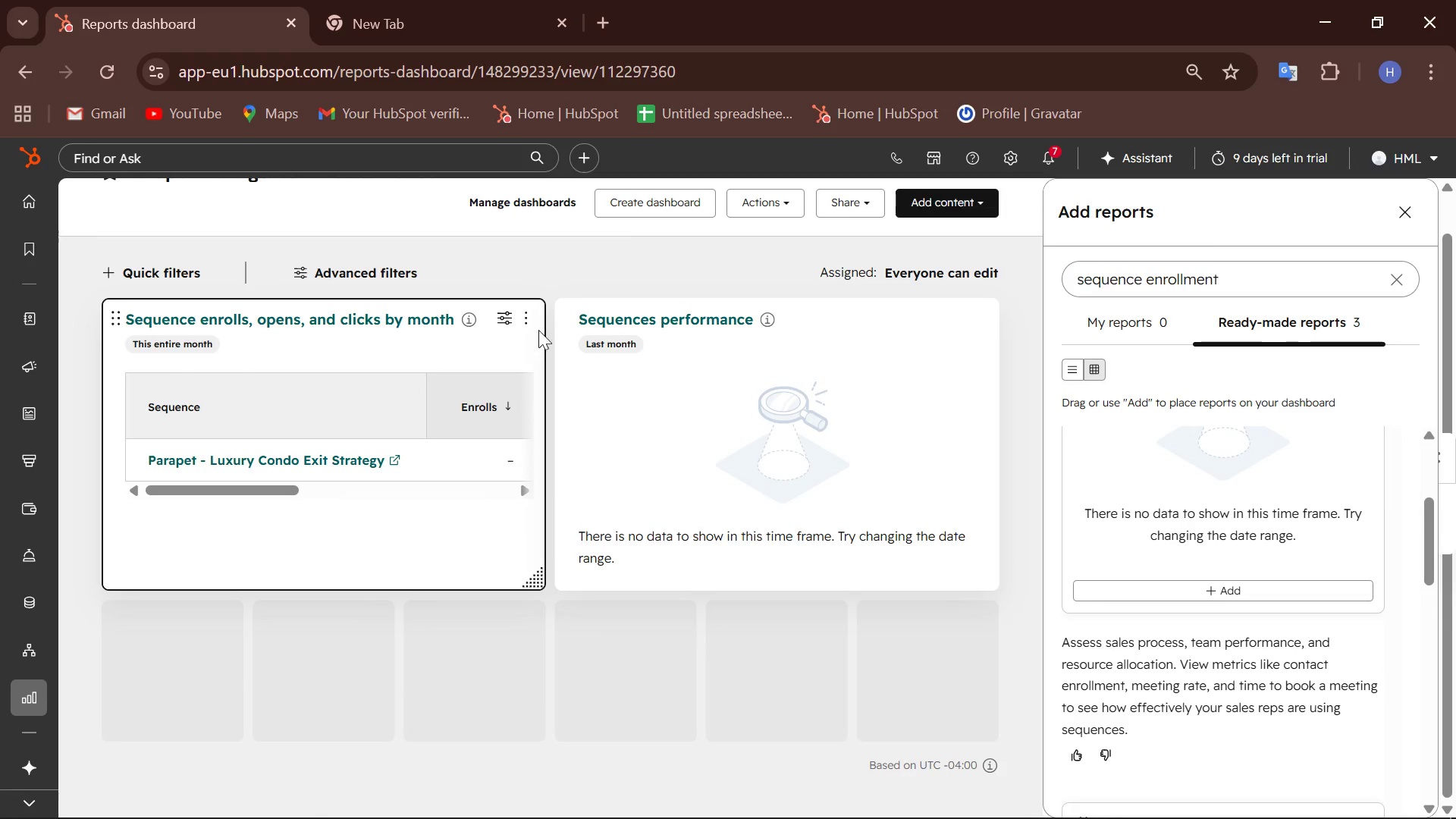 
left_click([526, 325])
 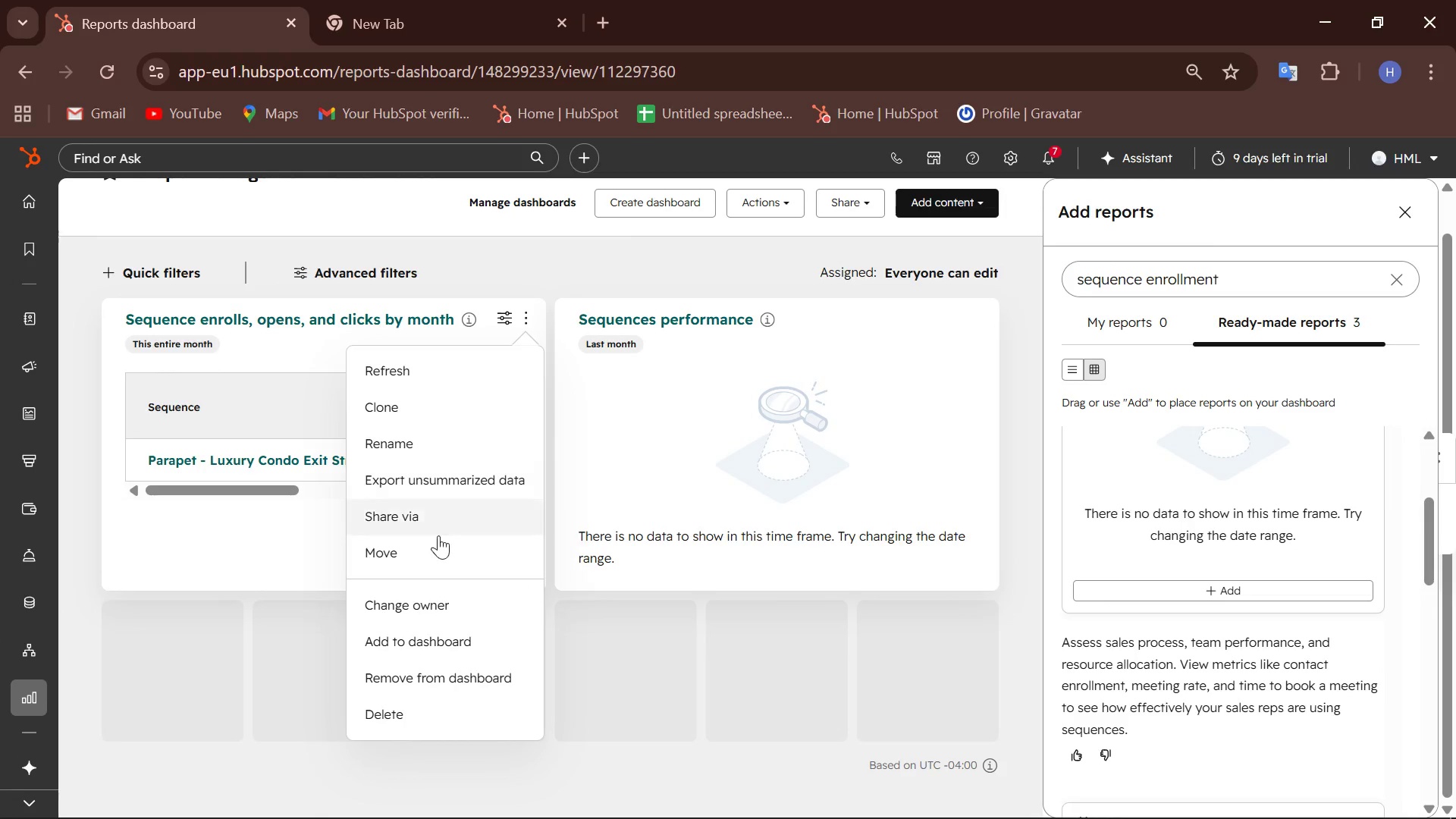 
left_click([404, 699])
 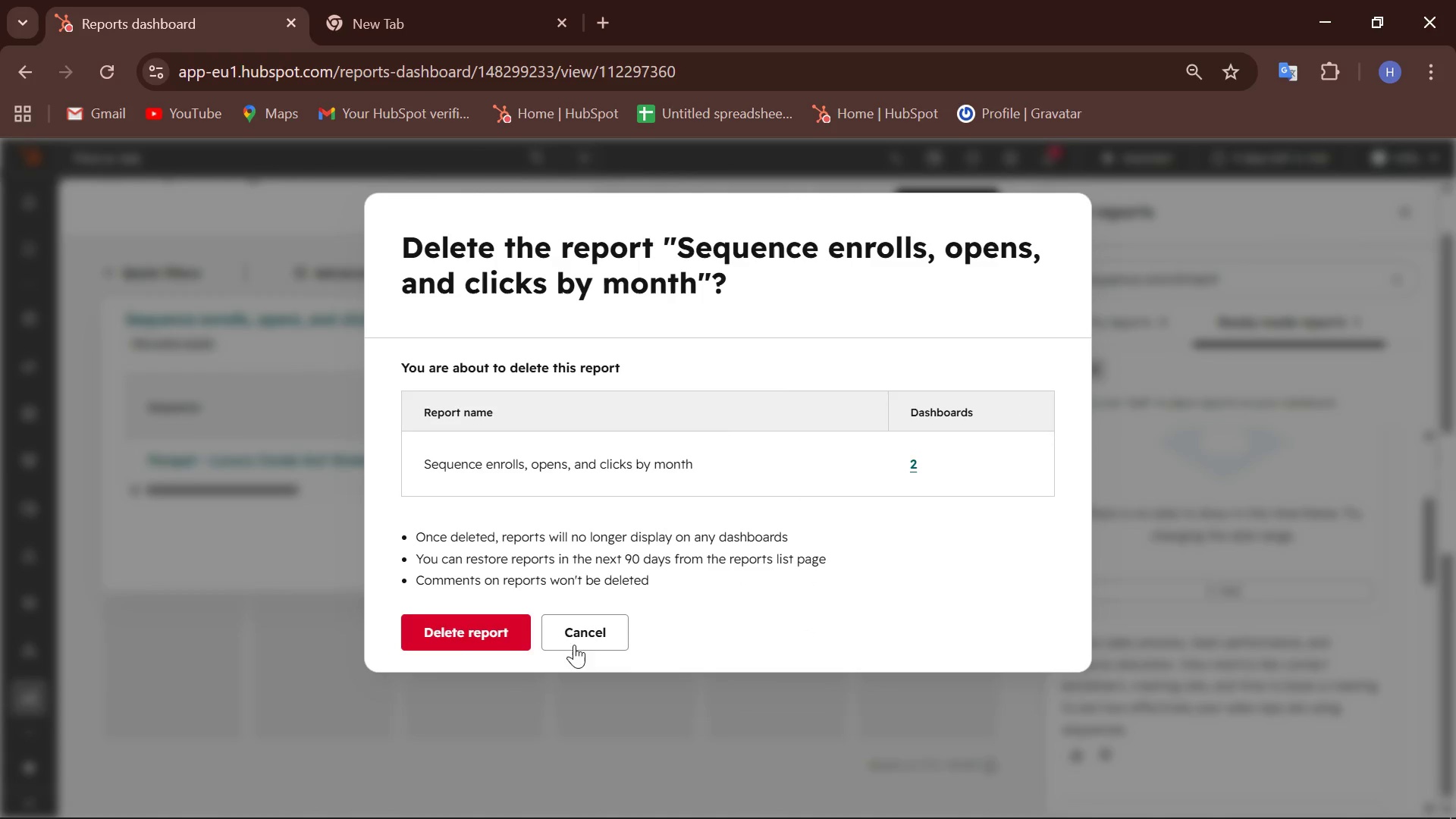 
left_click([457, 645])
 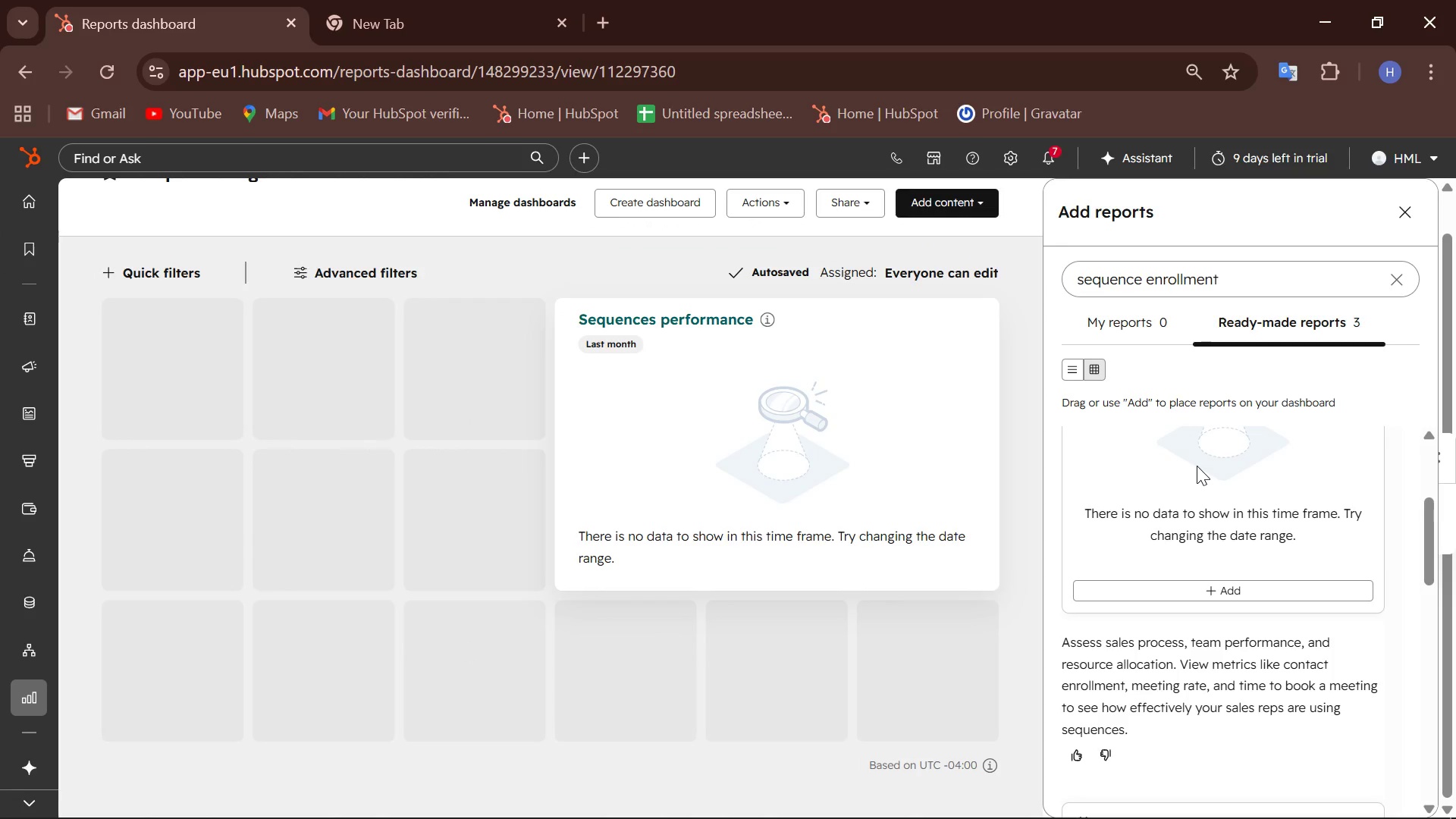 
wait(10.03)
 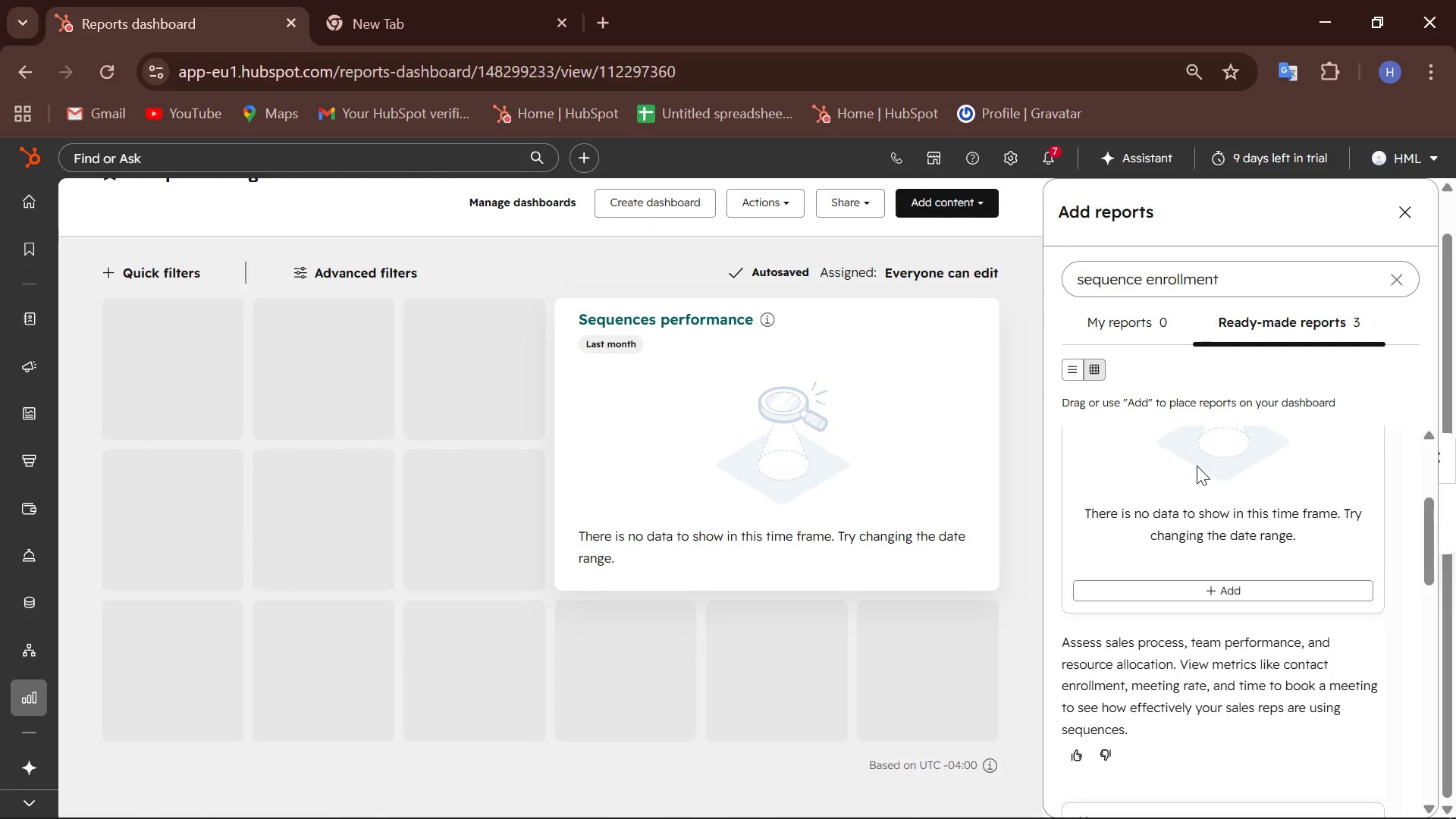 
scroll: coordinate [1223, 580], scroll_direction: down, amount: 4.0
 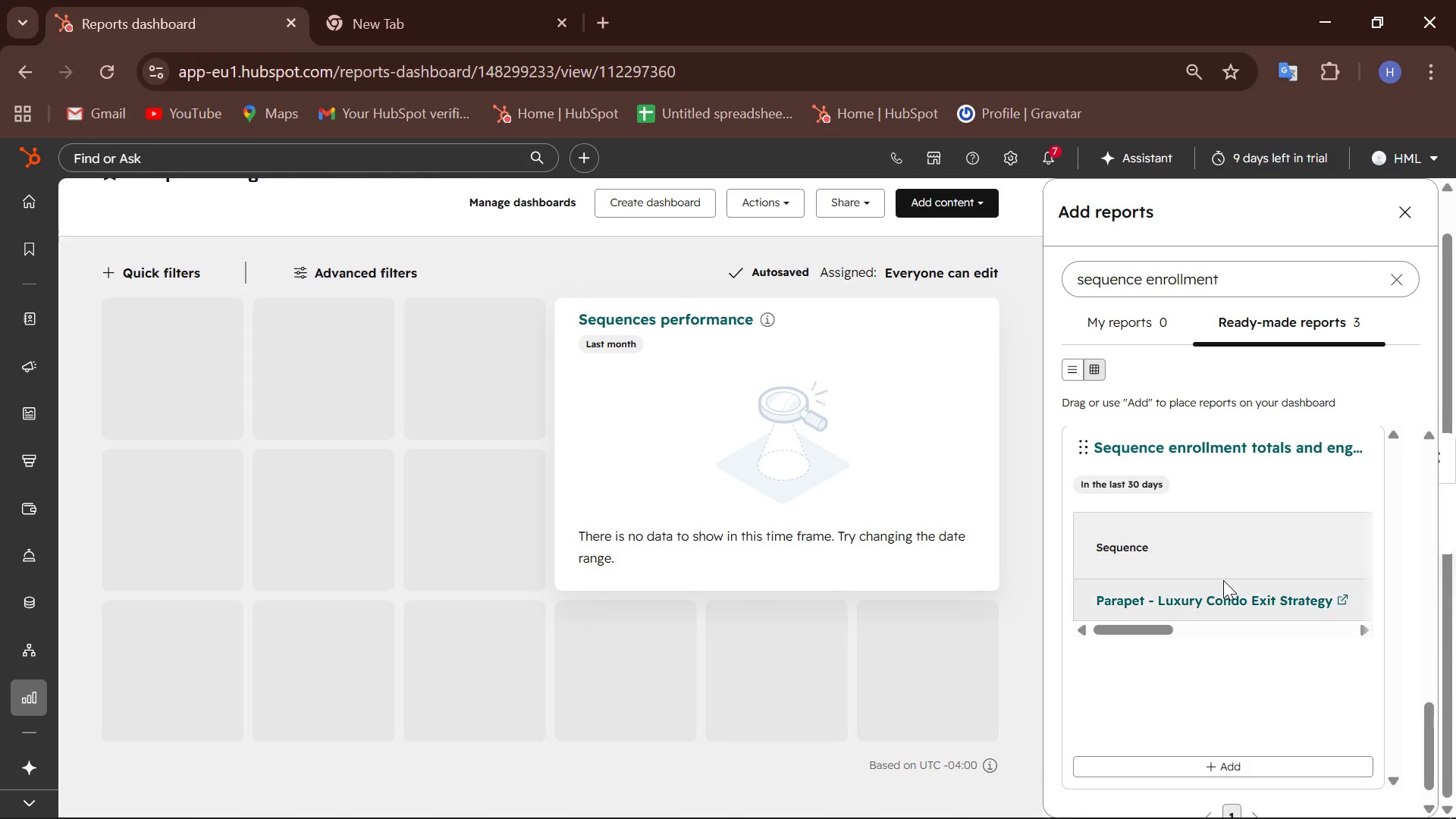 
mouse_move([1280, 444])
 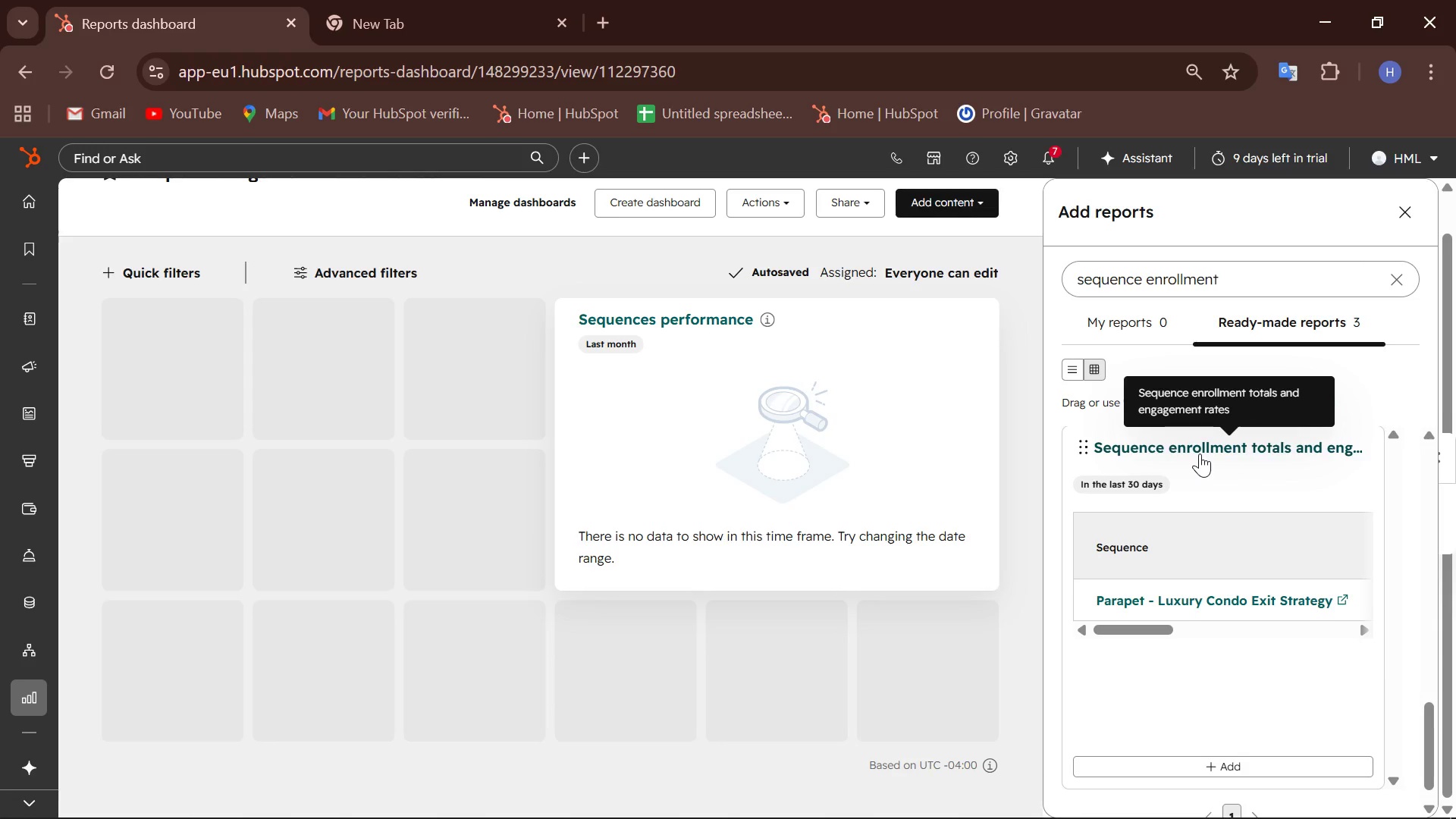 
scroll: coordinate [1200, 453], scroll_direction: down, amount: 1.0
 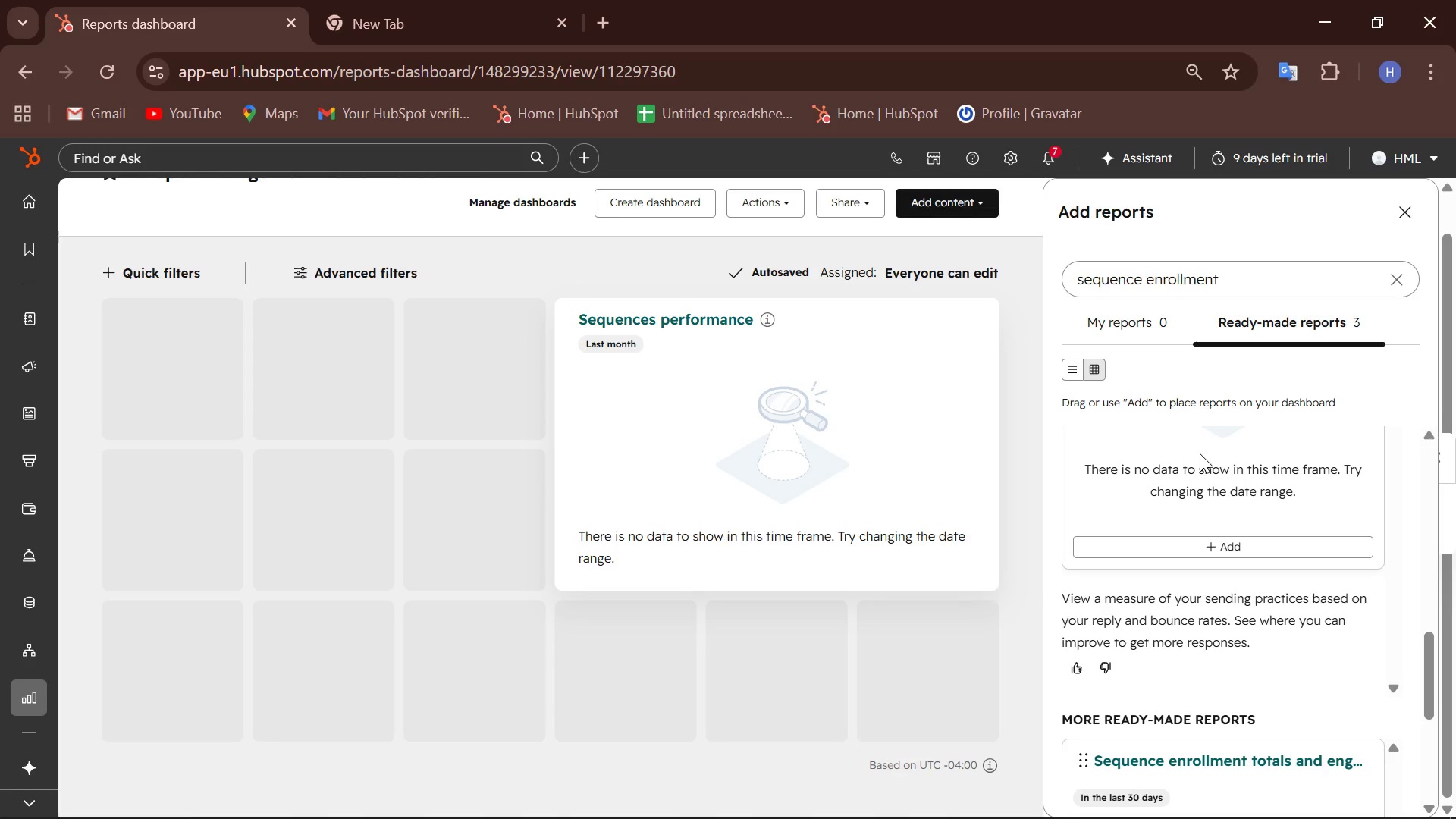 
wait(41.39)
 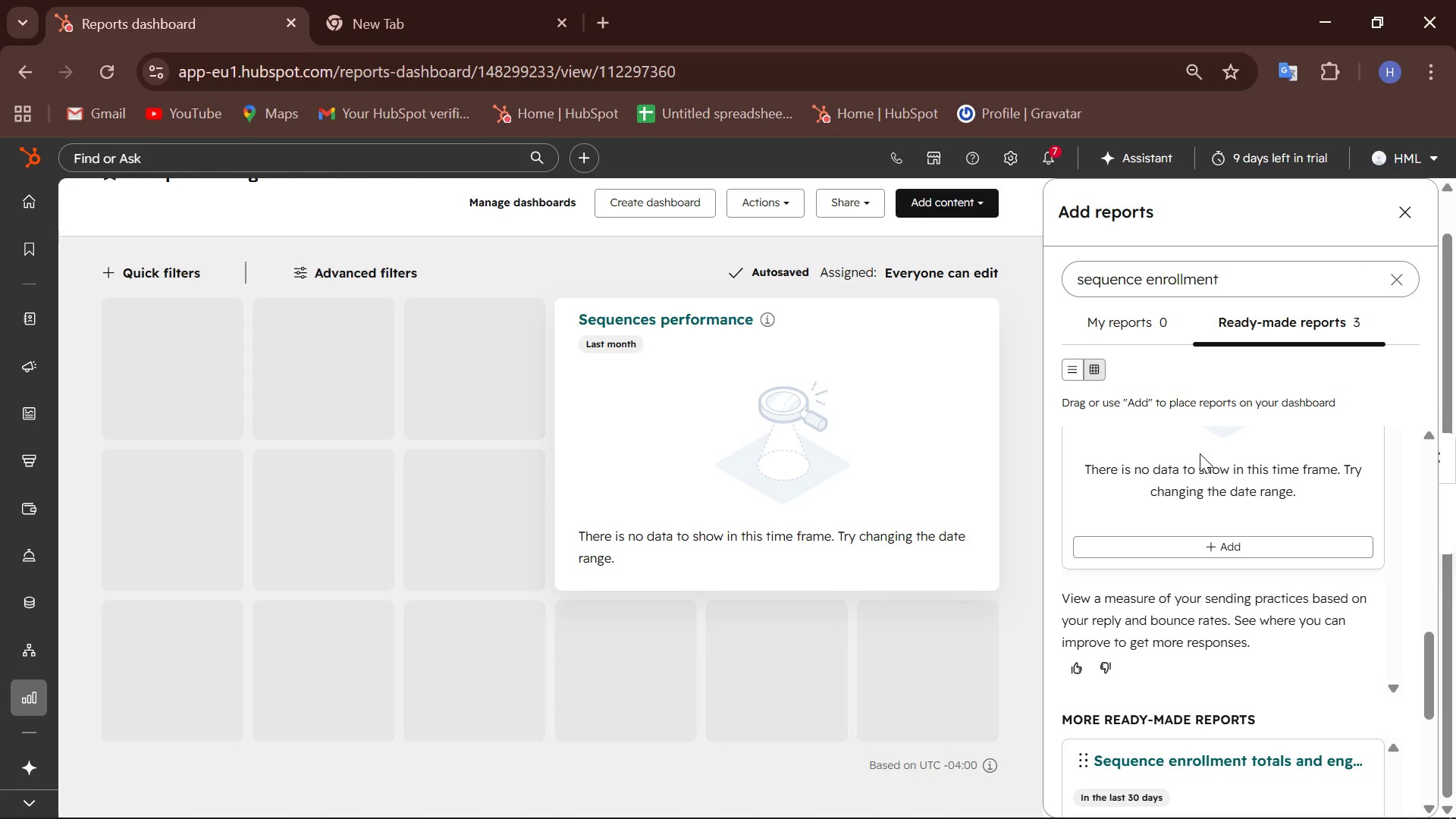 
left_click_drag(start_coordinate=[1254, 281], to_coordinate=[1009, 315])
 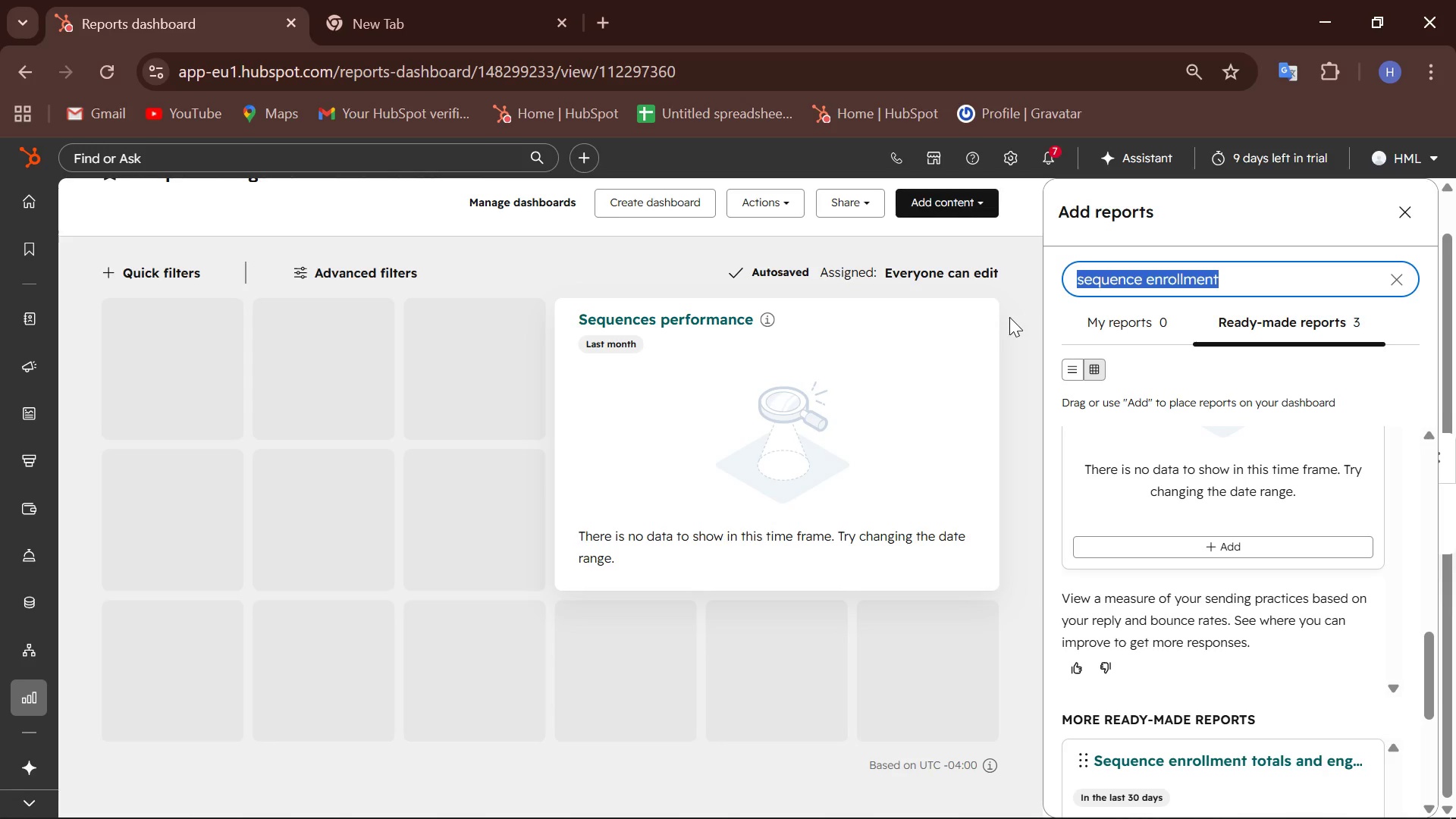 
type(Contactes enrolled)
 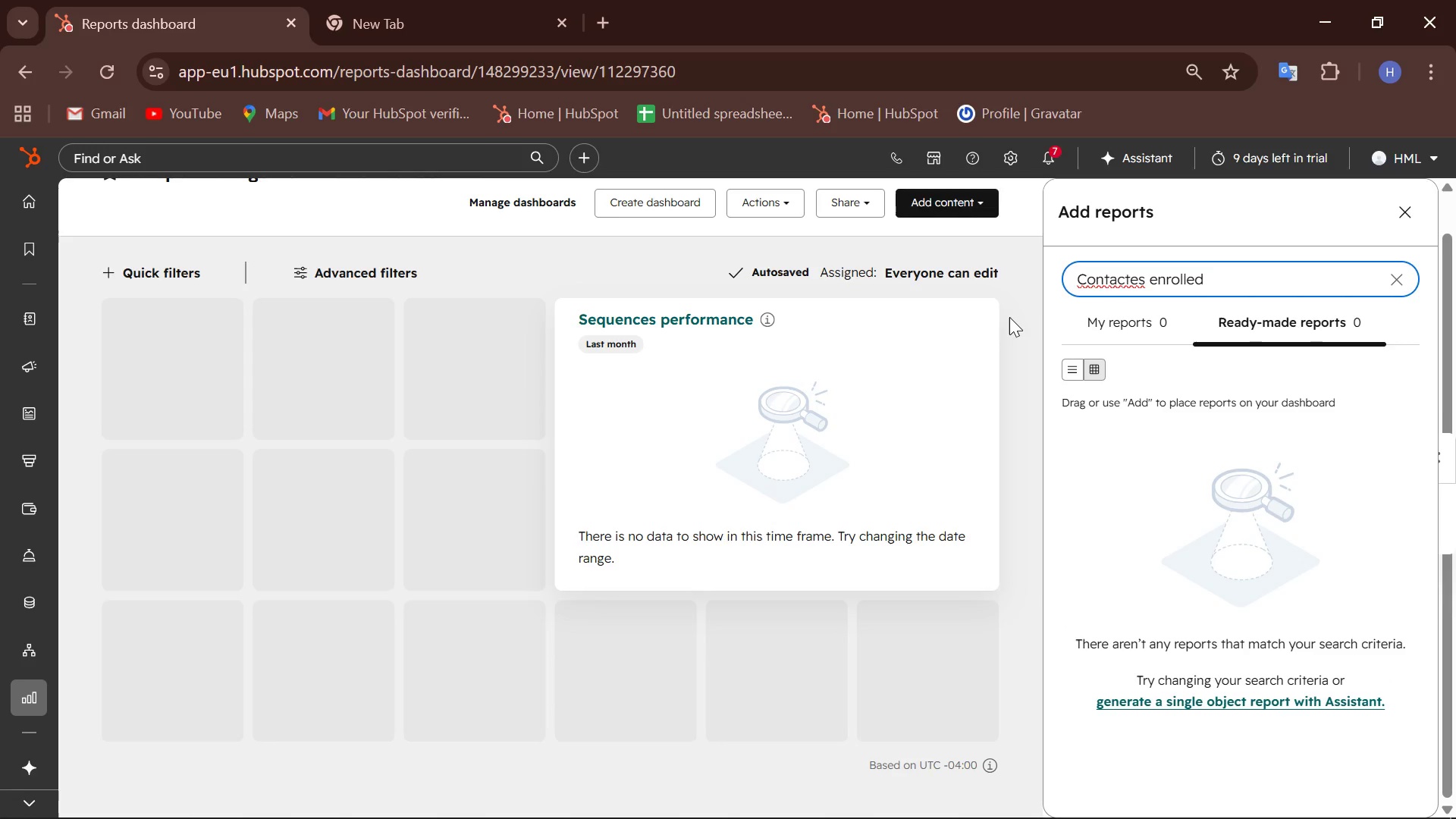 
hold_key(key=ArrowLeft, duration=0.67)
 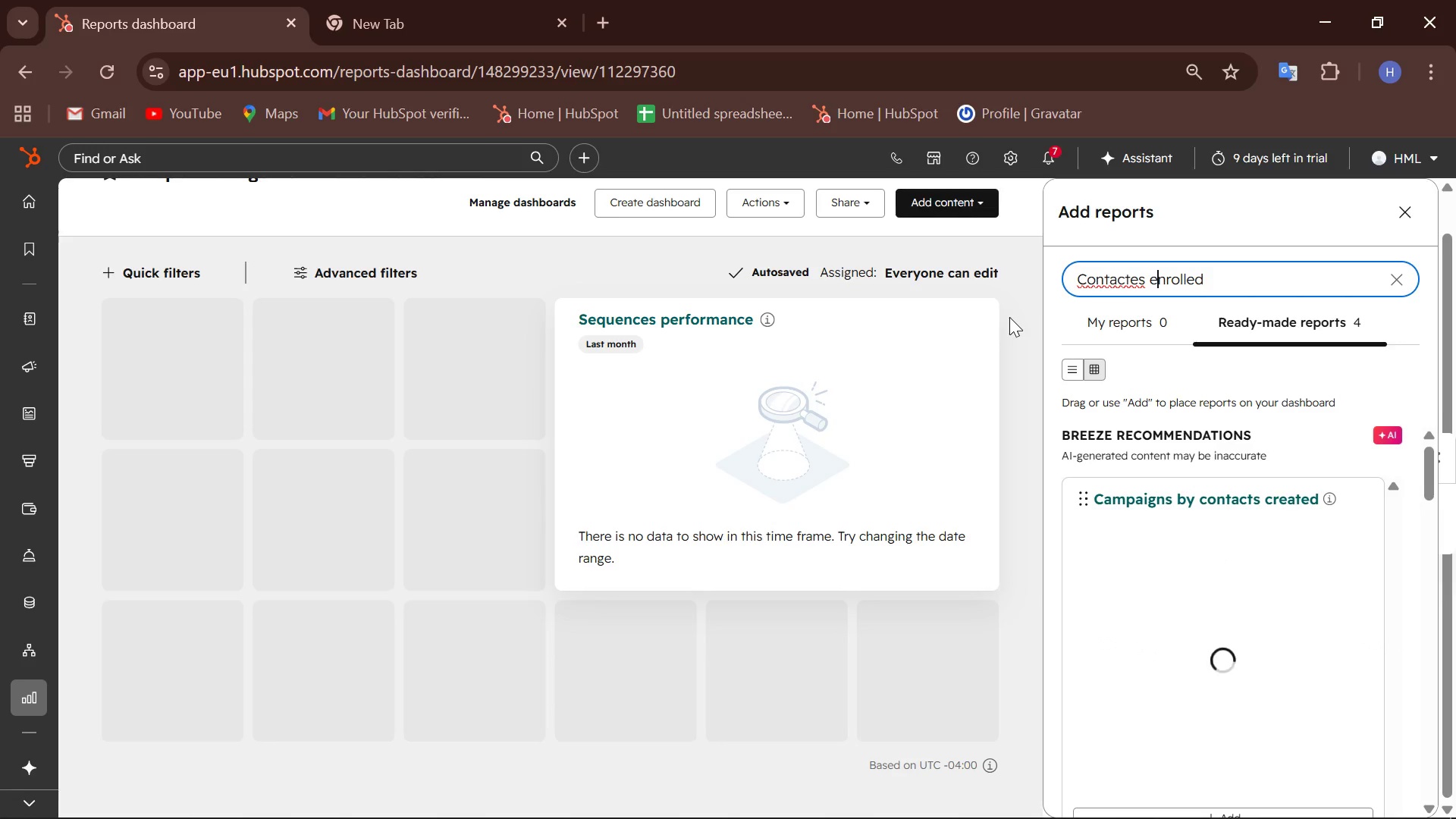 
key(ArrowLeft)
 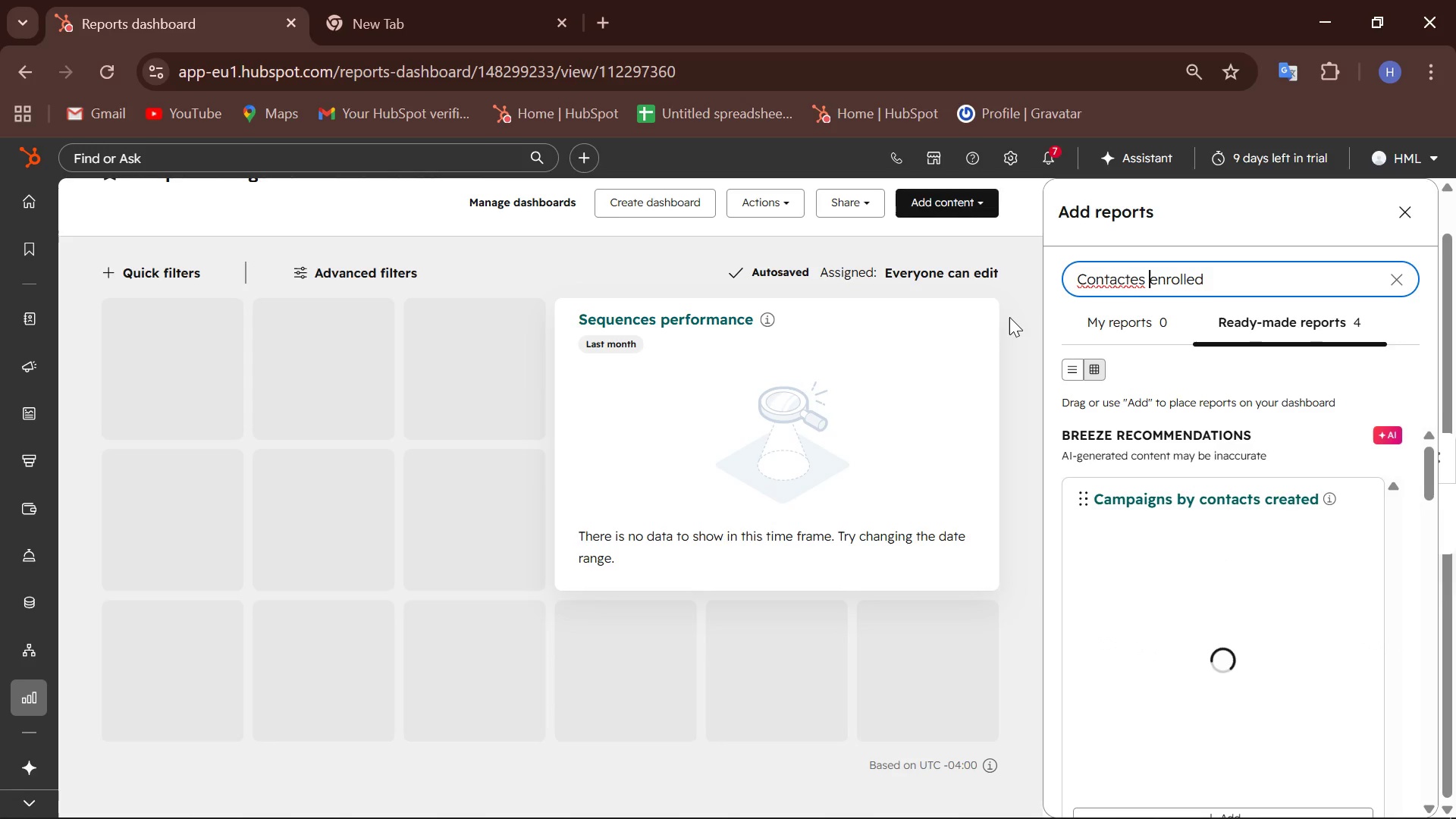 
key(ArrowLeft)
 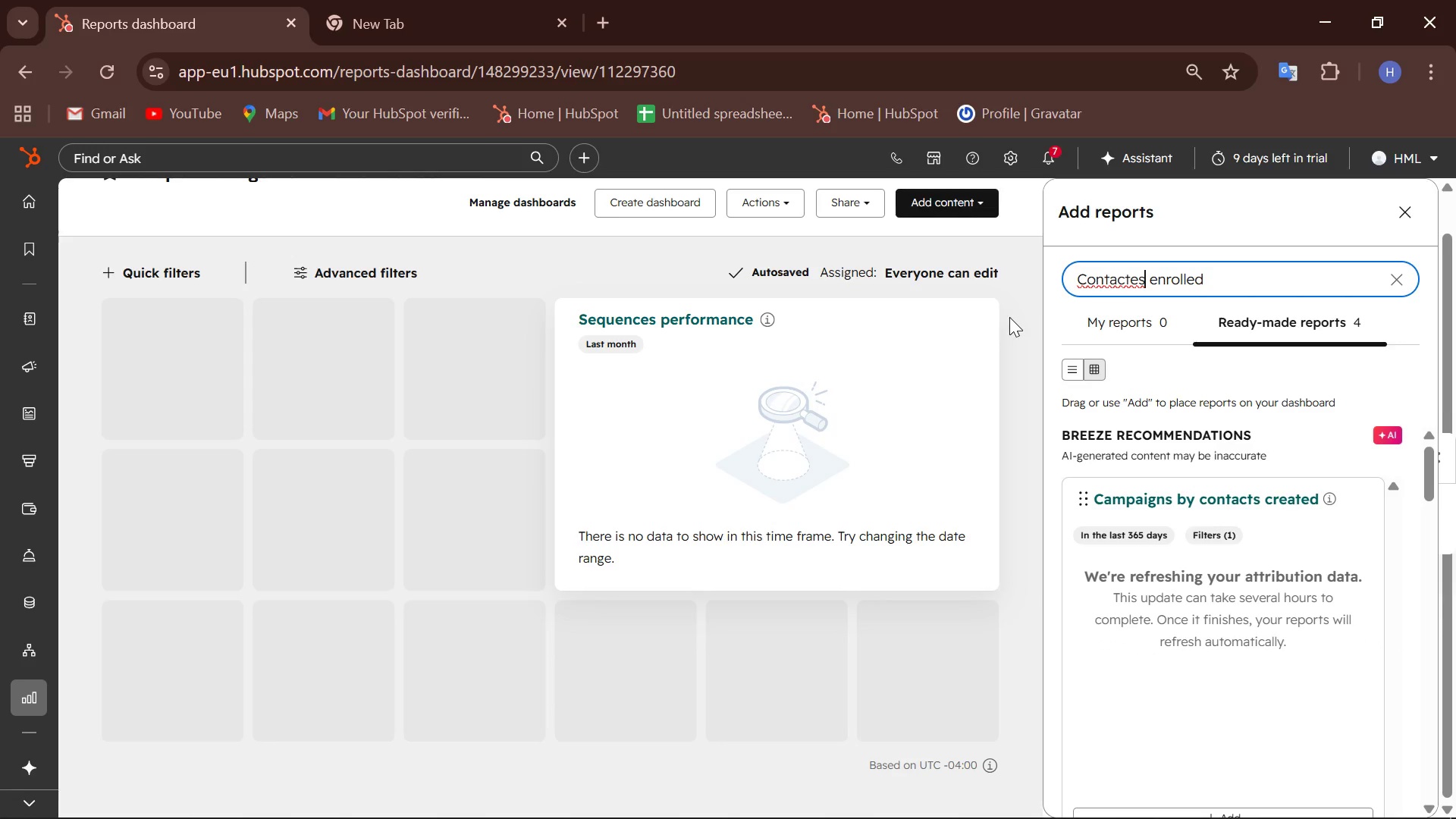 
key(Backspace)
key(Backspace)
type(s by )
 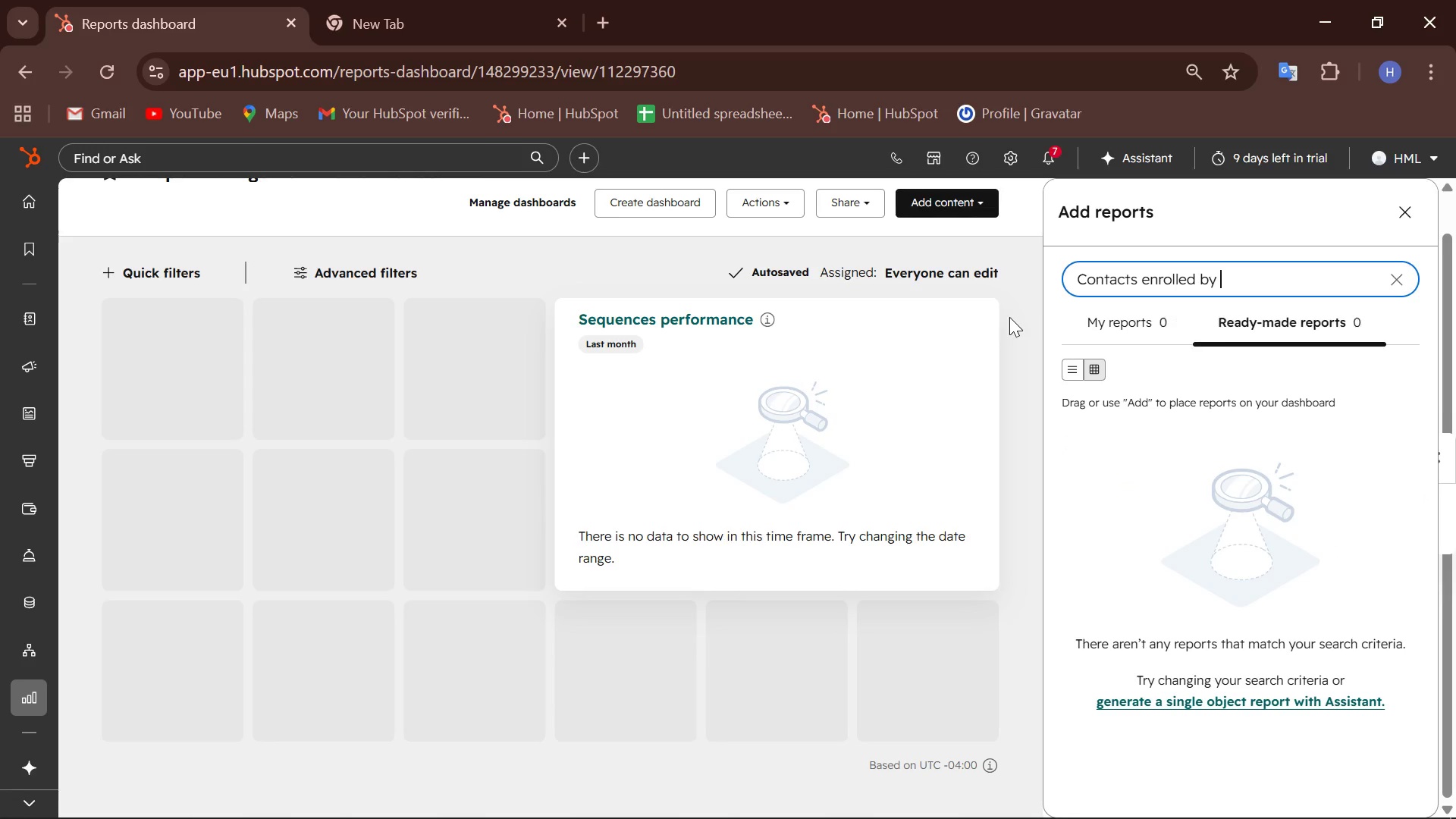 
hold_key(key=ArrowRight, duration=0.83)
 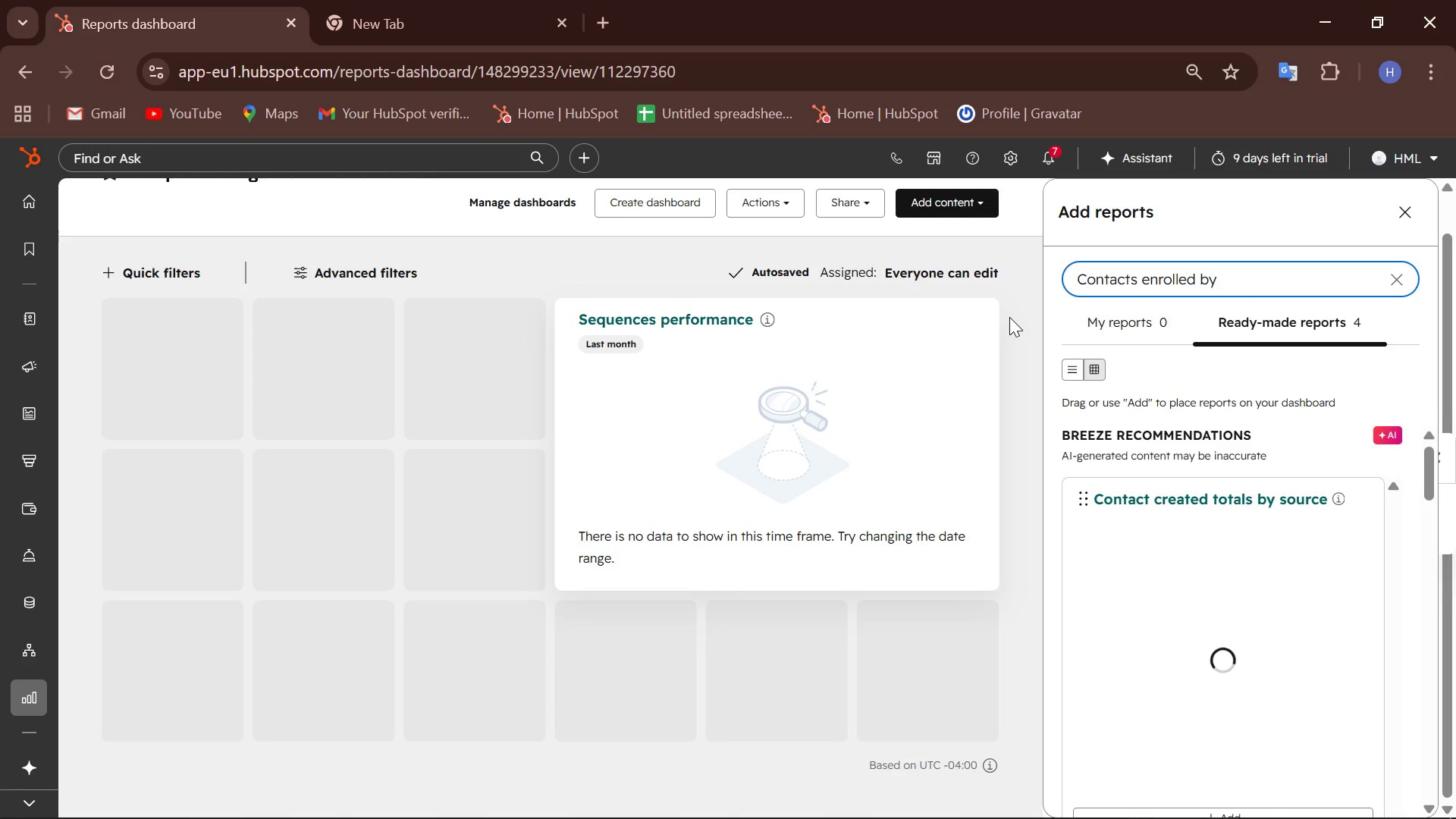 
wait(7.7)
 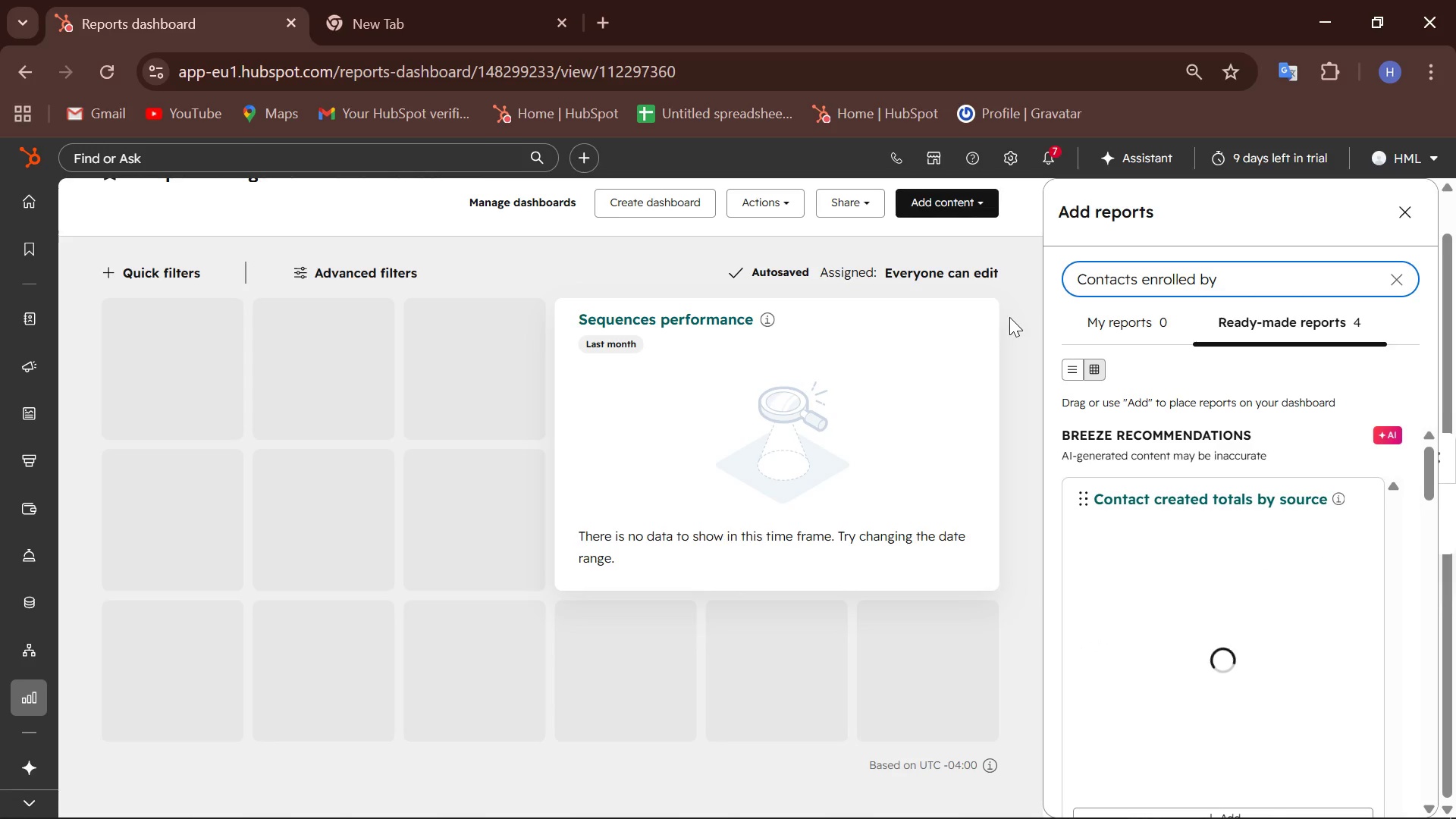 
type(se)
 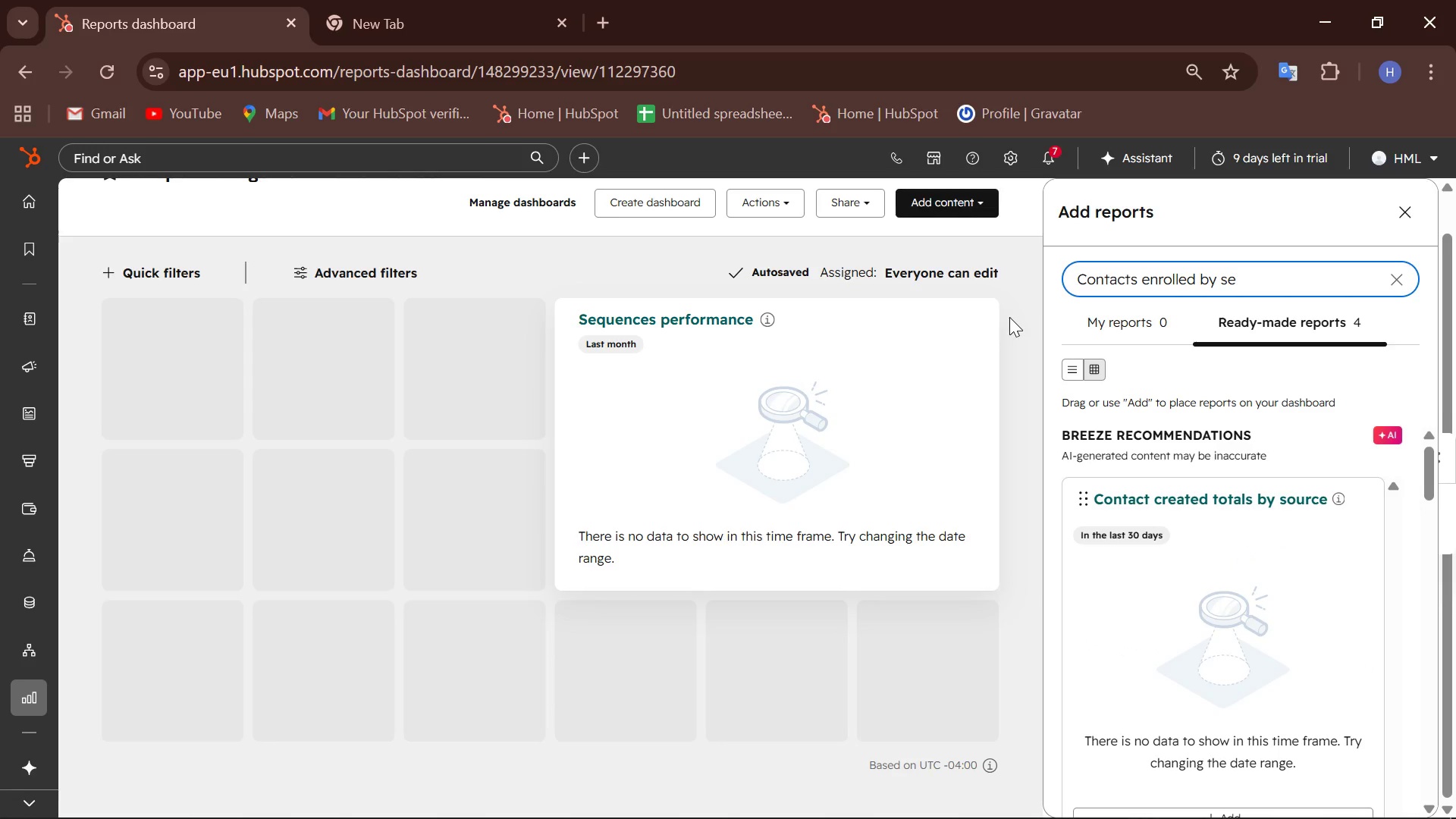 
wait(6.73)
 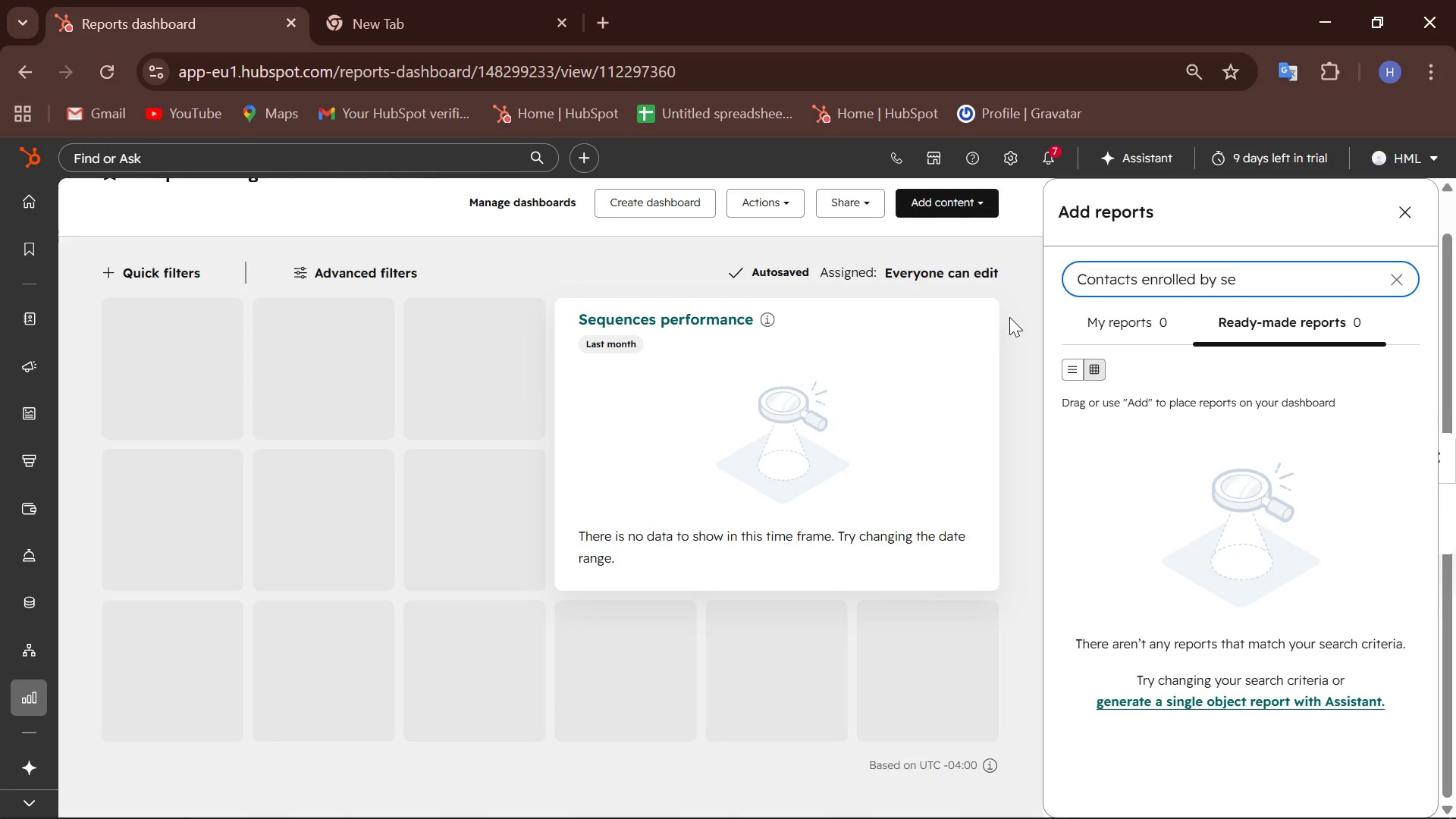 
type(quence)
 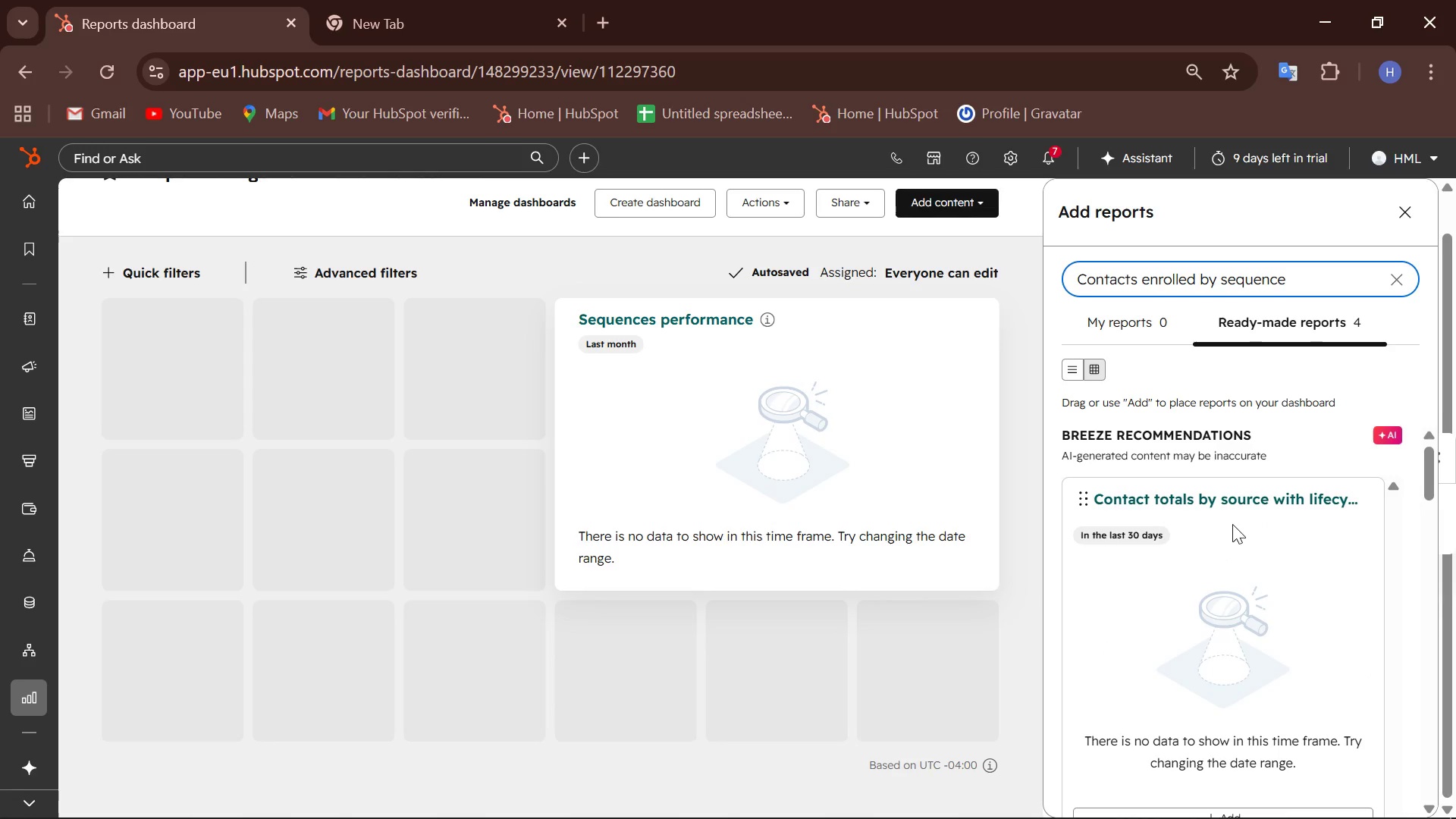 
wait(7.02)
 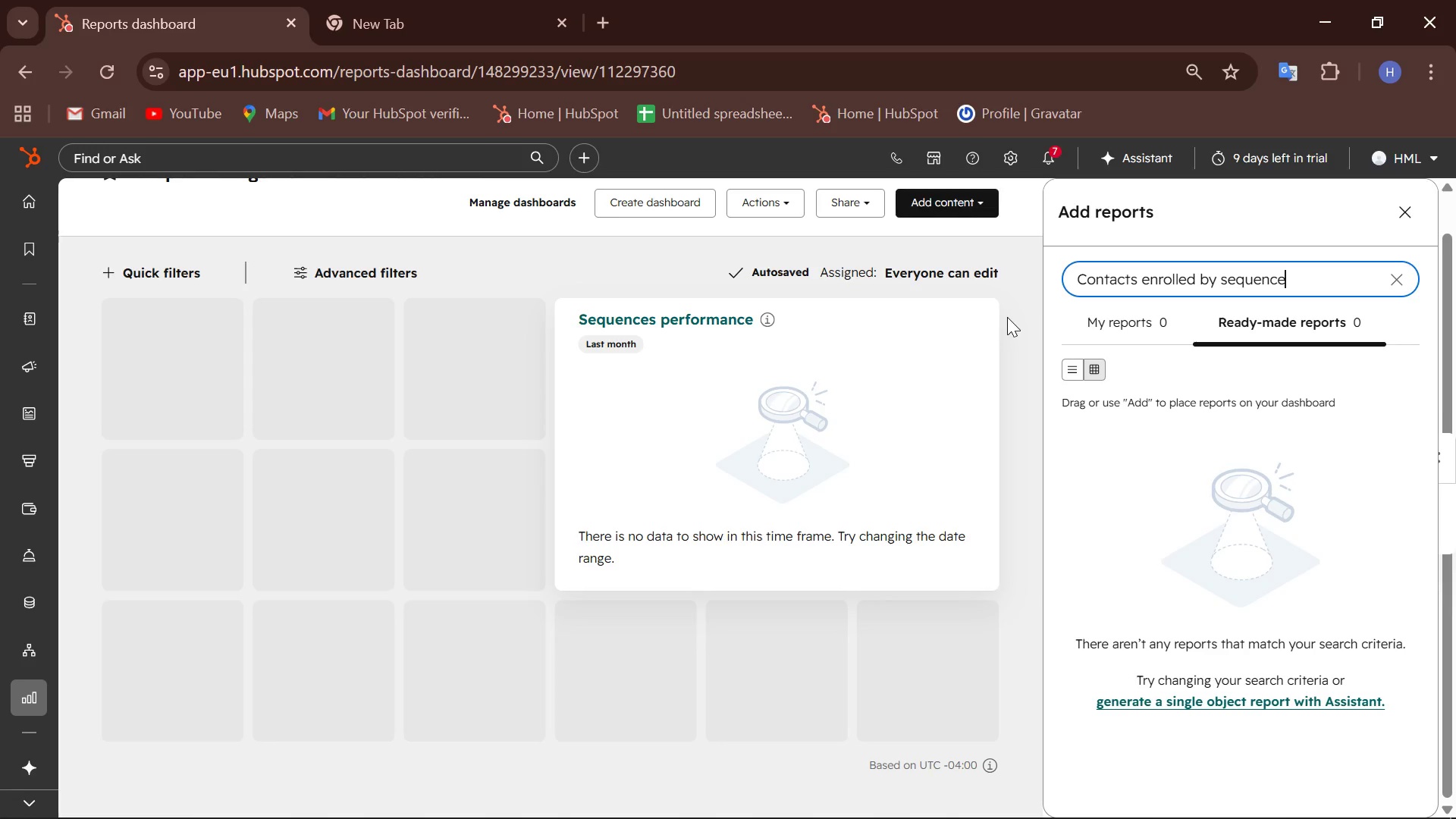 
scroll: coordinate [1230, 488], scroll_direction: down, amount: 16.0
 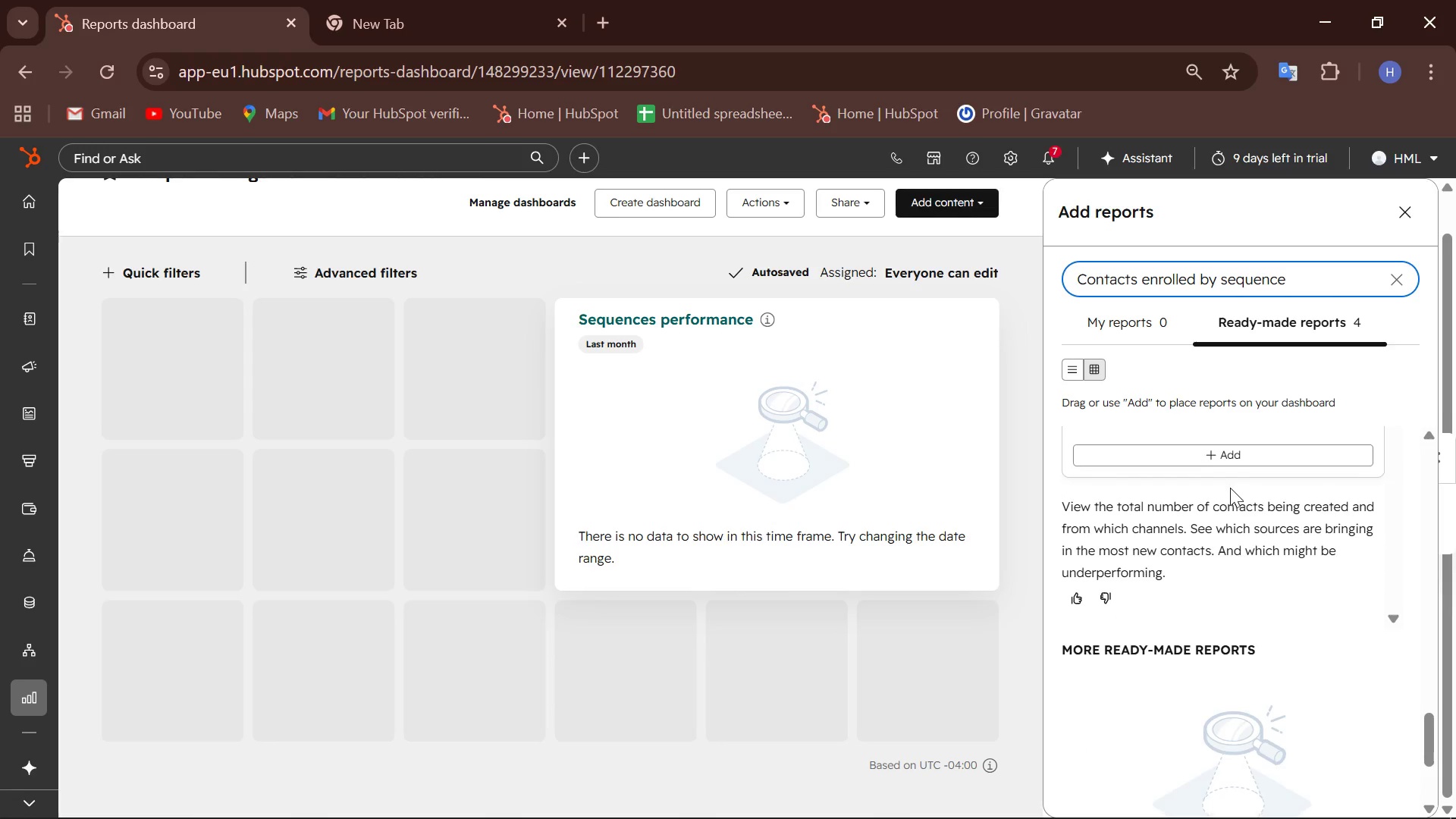 
scroll: coordinate [1230, 488], scroll_direction: up, amount: 20.0
 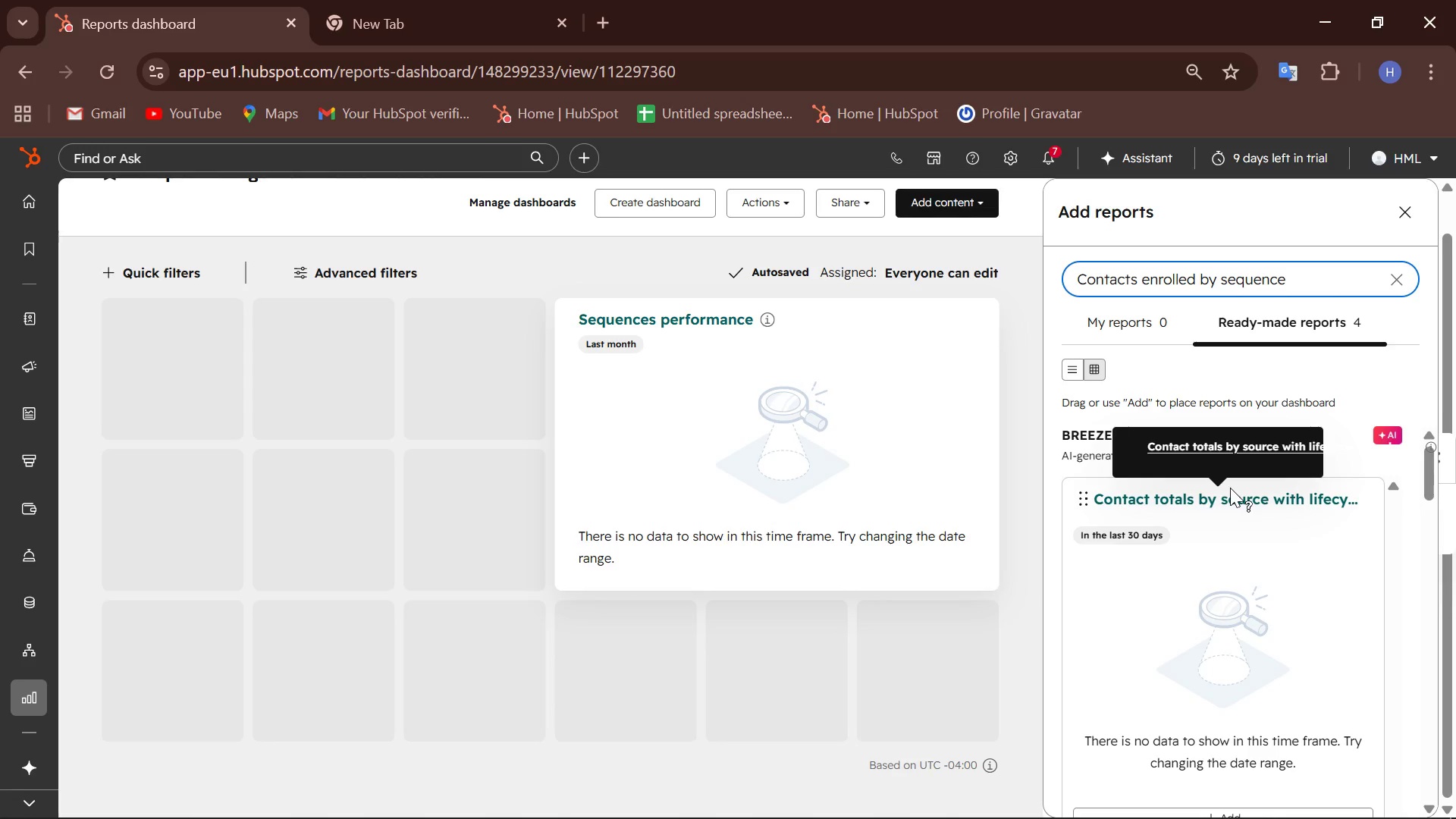 
wait(11.89)
 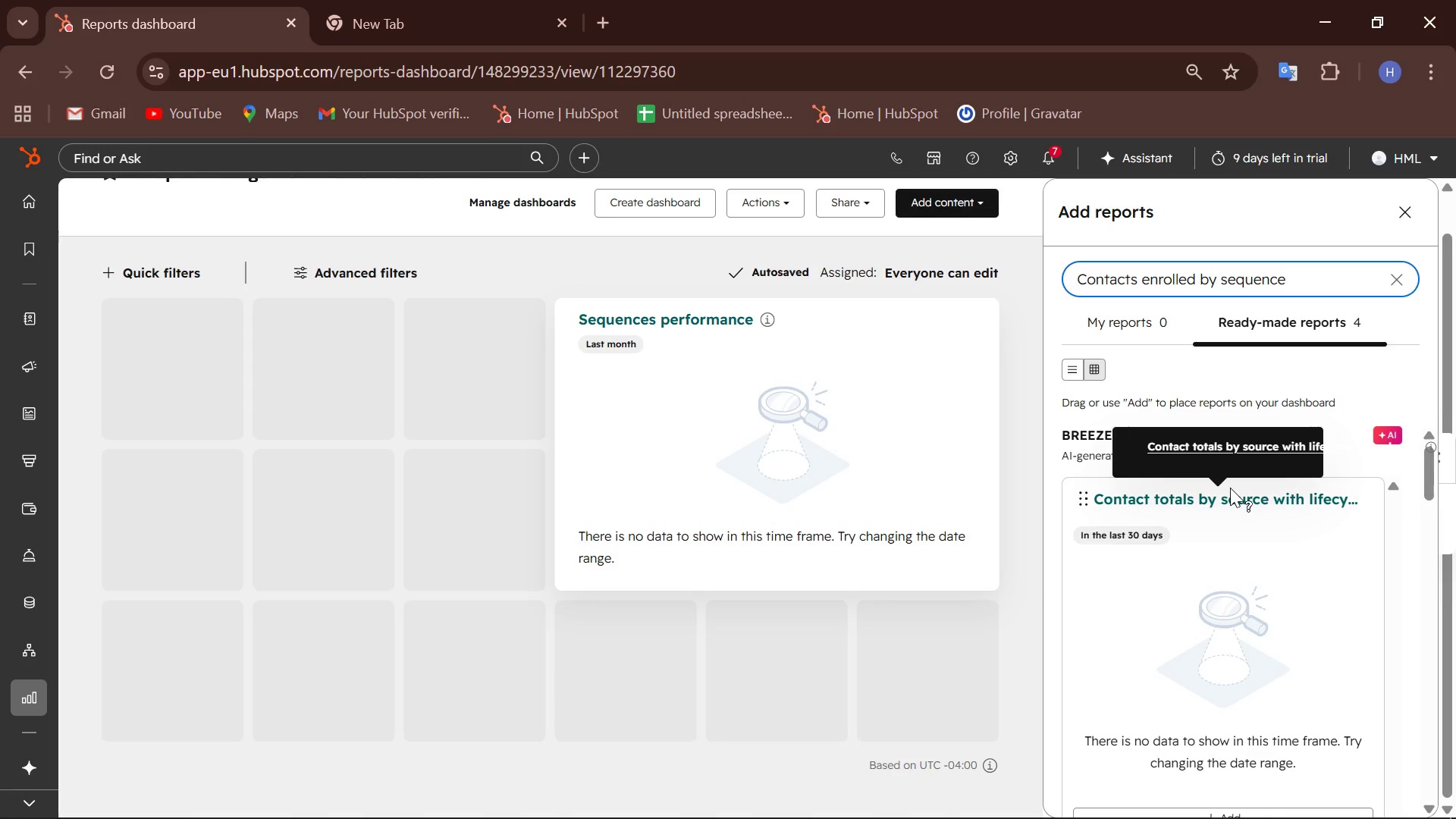 
hold_key(key=Backspace, duration=1.47)
 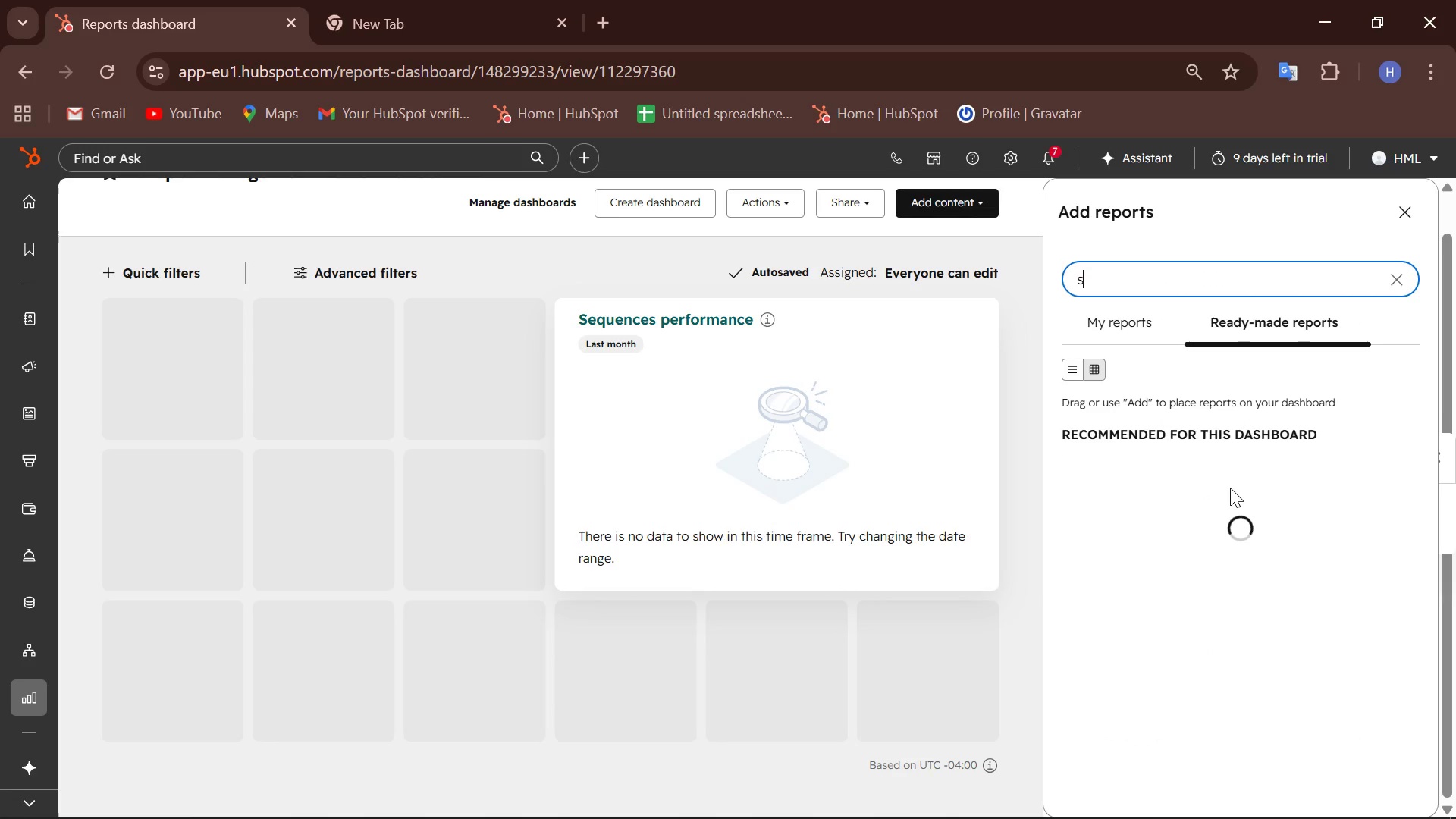 
type(sequence enrollment engagement by steps)
 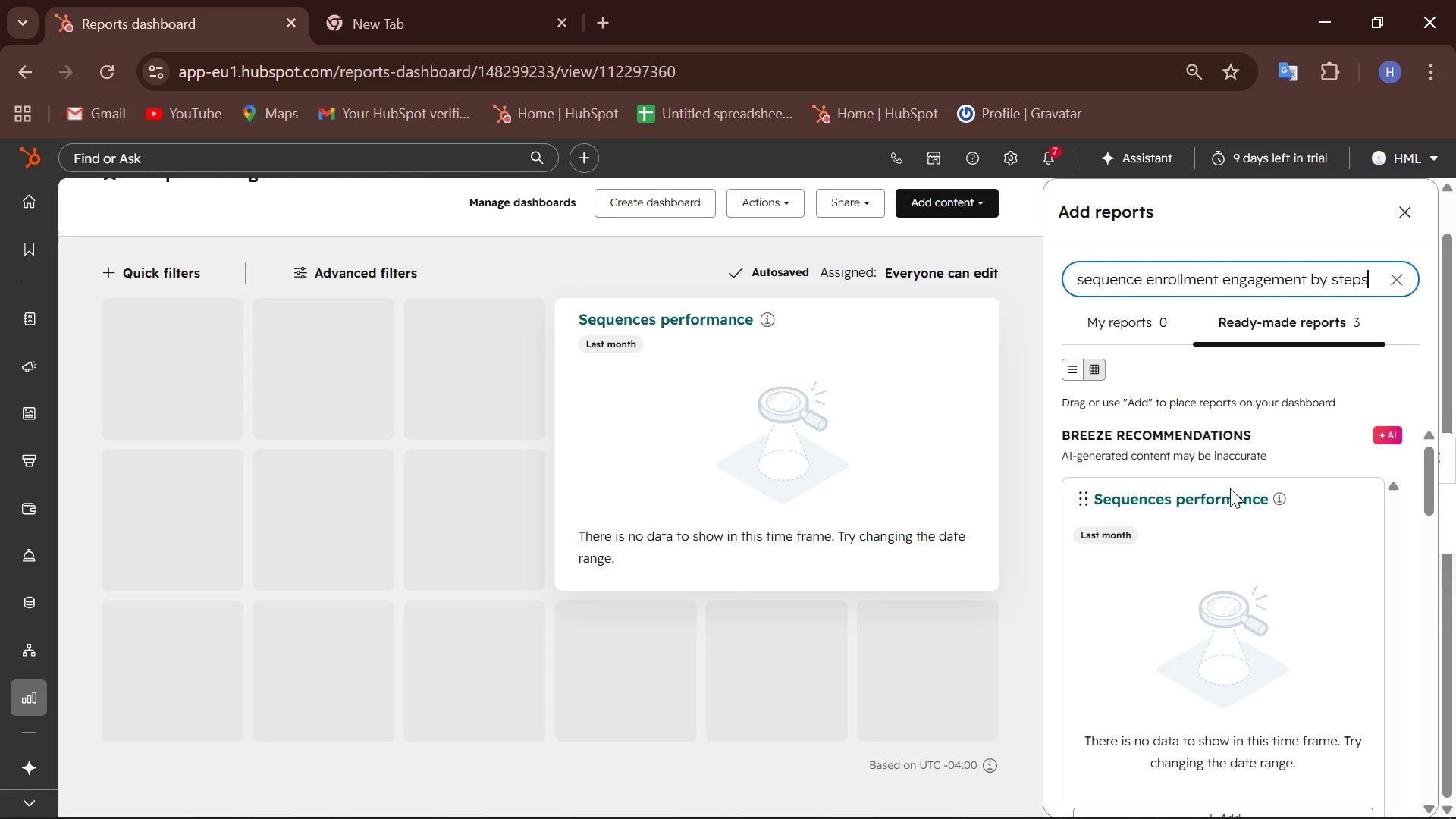 
scroll: coordinate [1200, 501], scroll_direction: down, amount: 4.0
 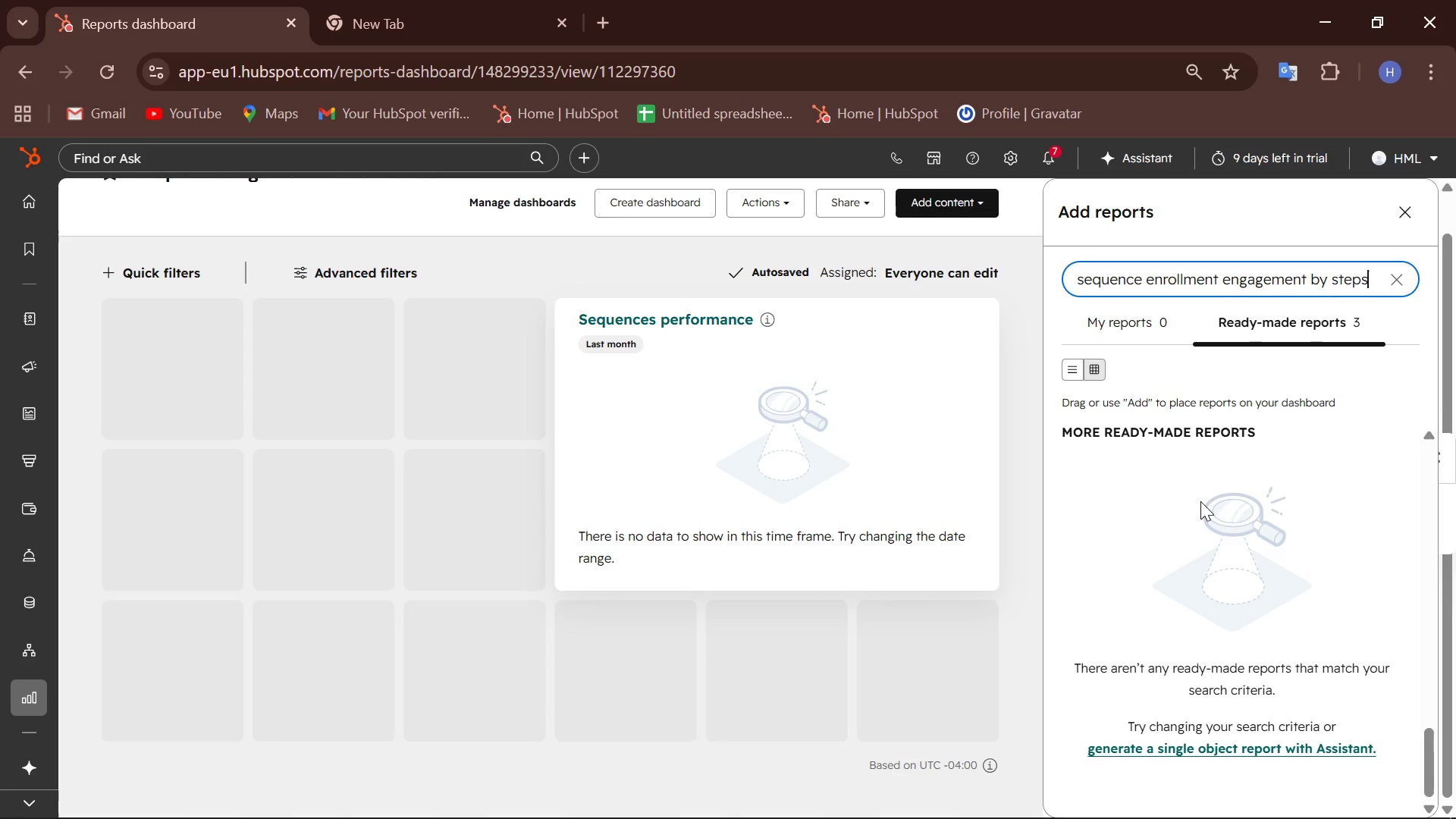 
wait(46.2)
 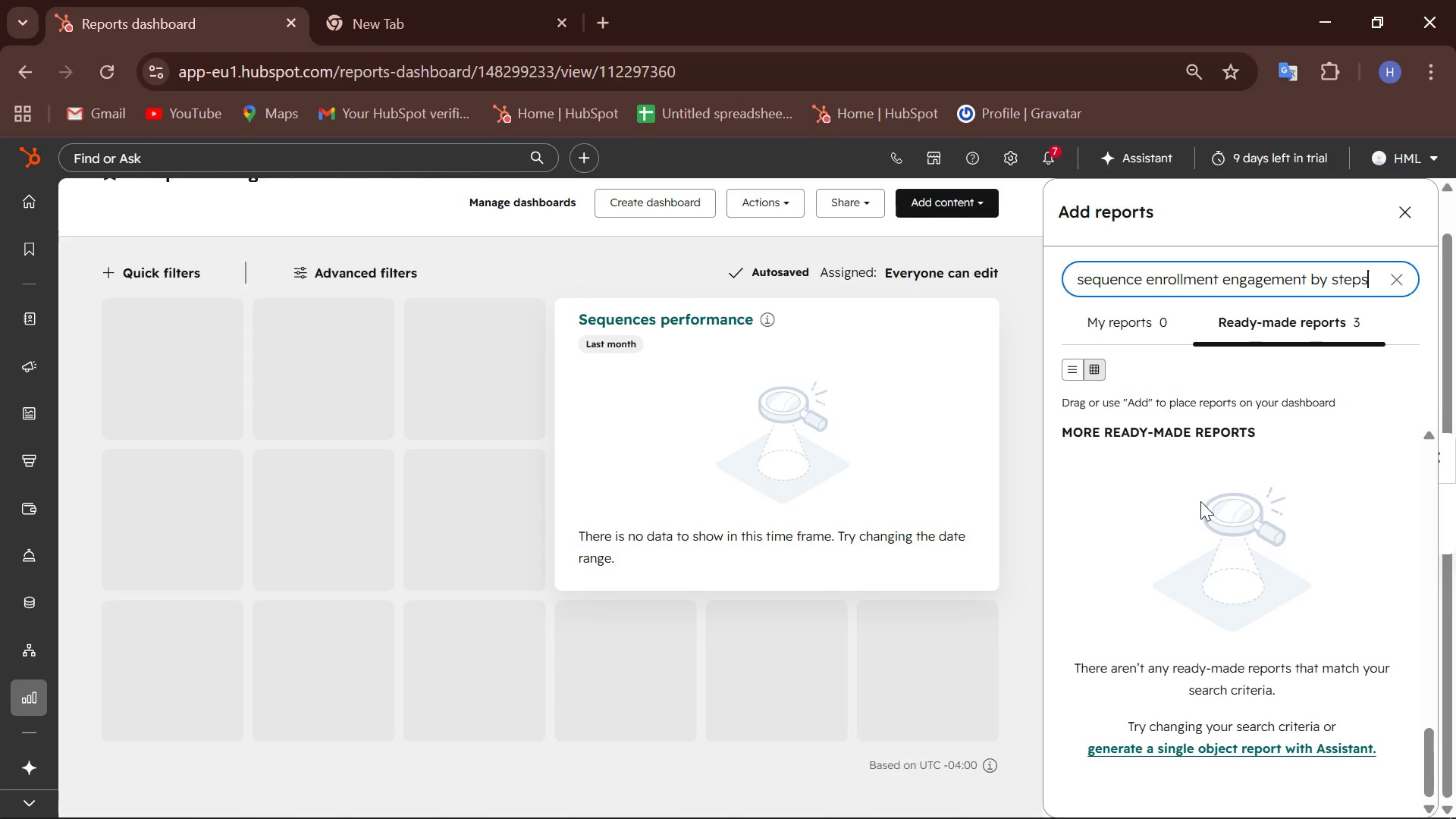 
hold_key(key=Backspace, duration=1.5)
 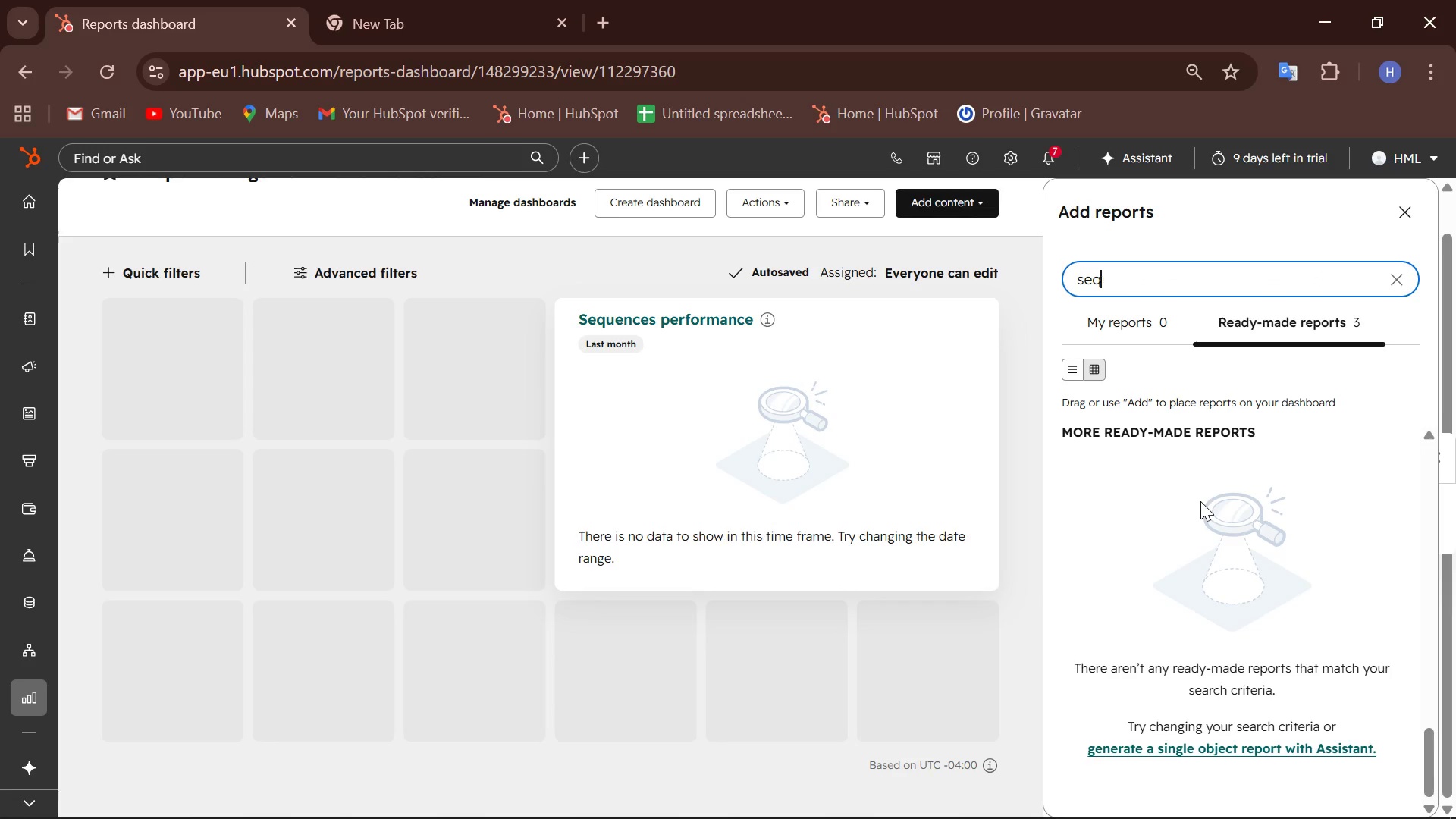 
key(Backspace)
key(Backspace)
key(Backspace)
key(Backspace)
key(Backspace)
key(Backspace)
key(Backspace)
key(Backspace)
type(sequence enrolment)
 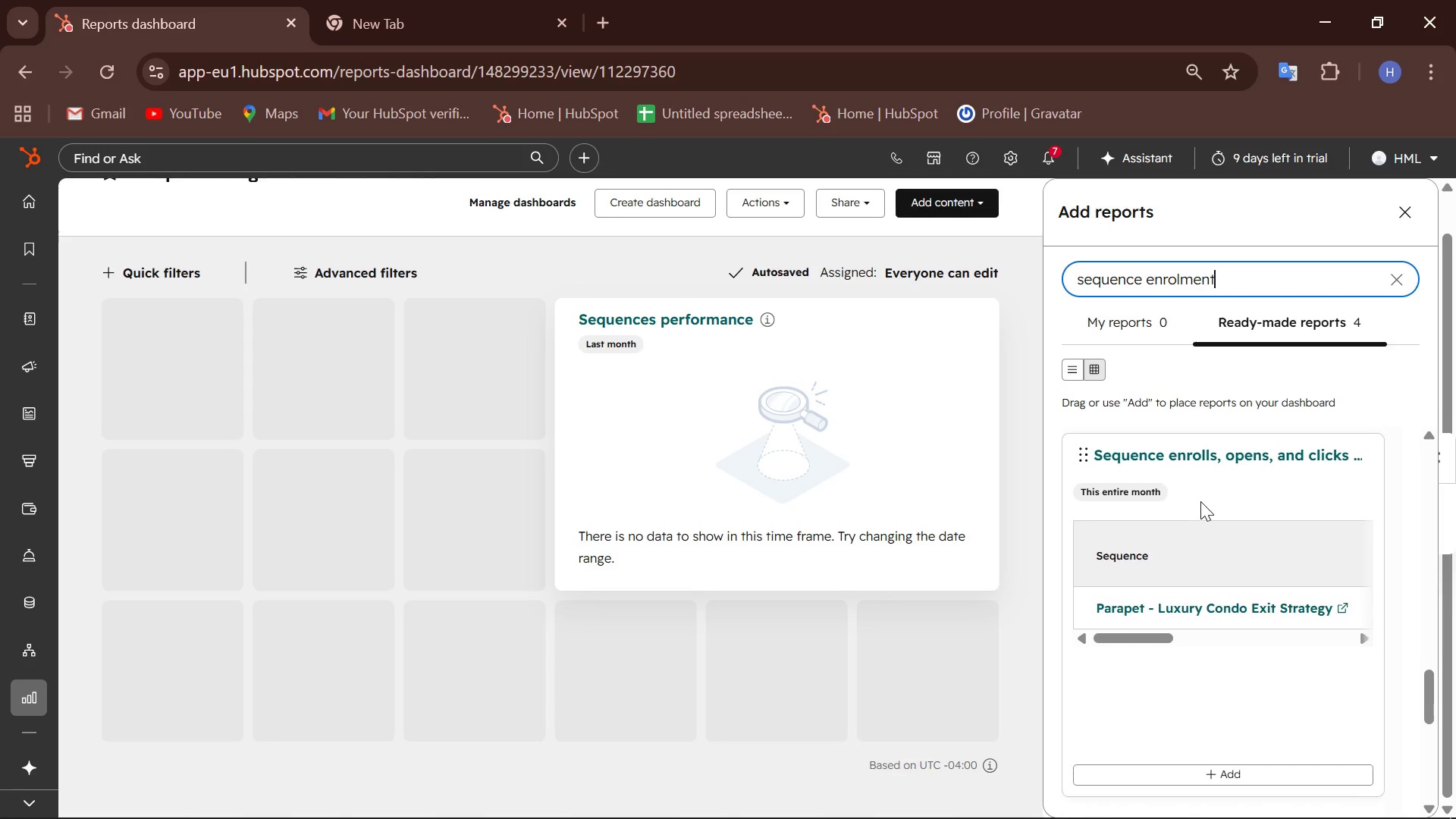 
wait(13.47)
 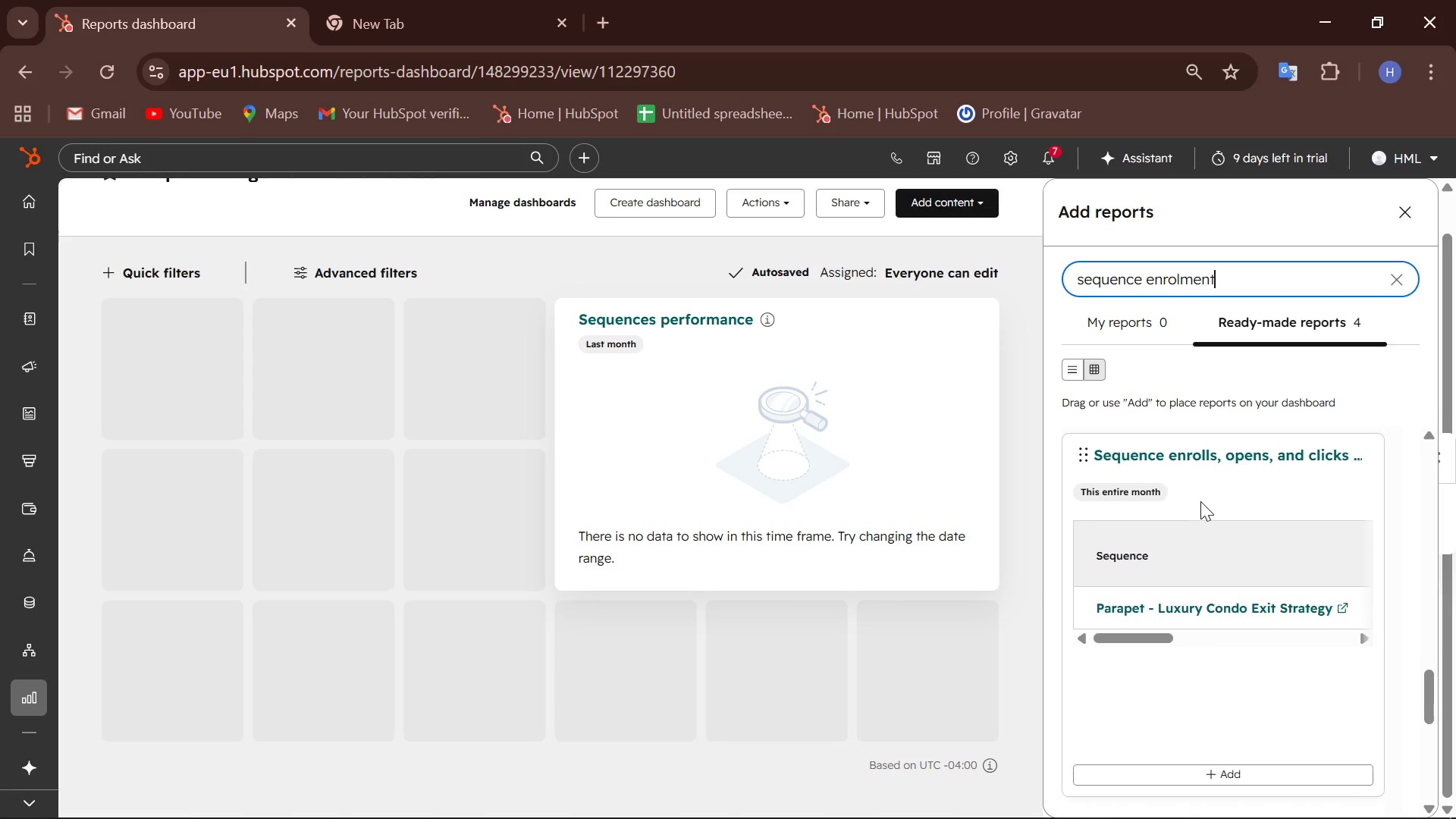 
left_click([1291, 440])
 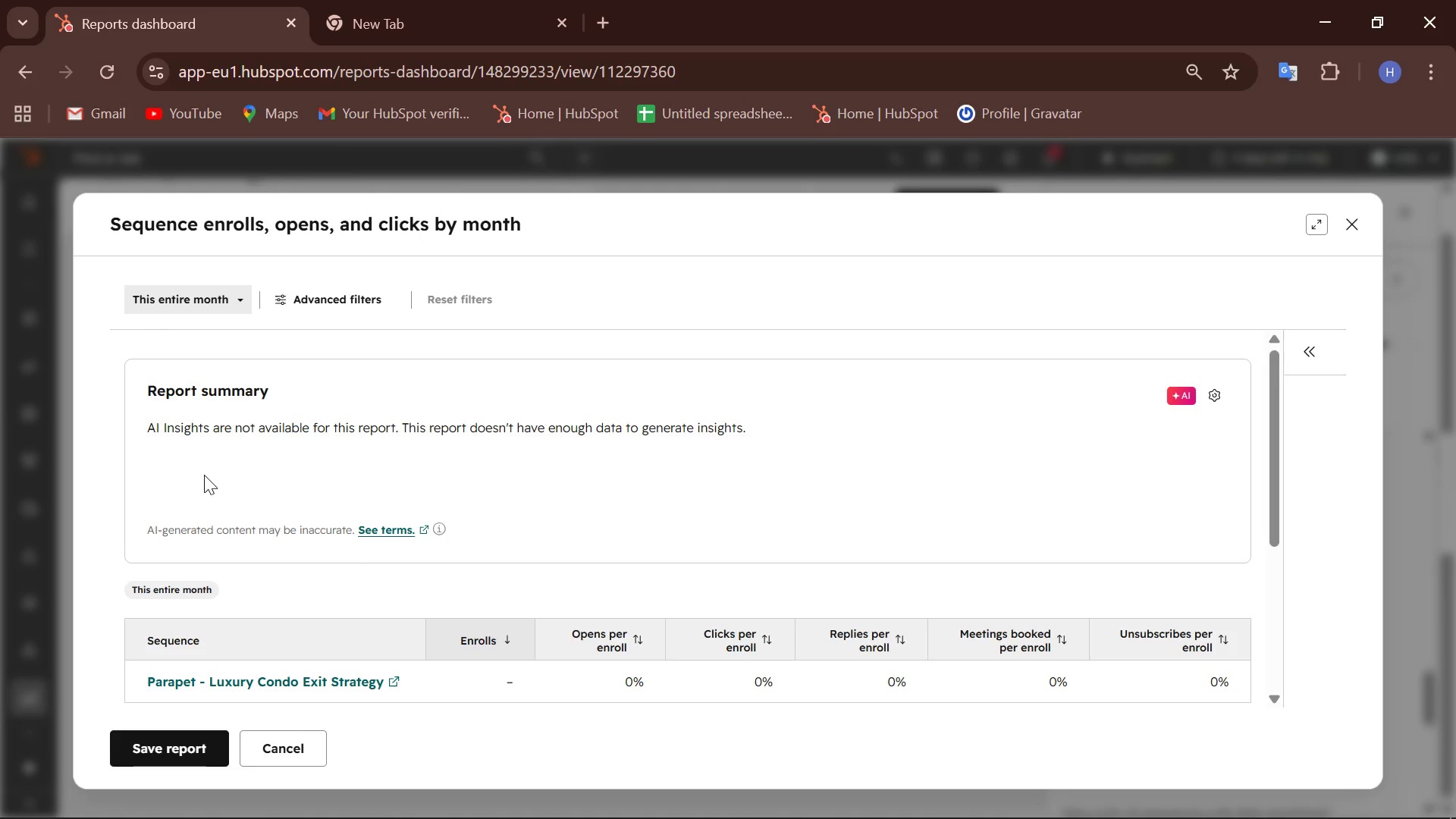 
wait(72.52)
 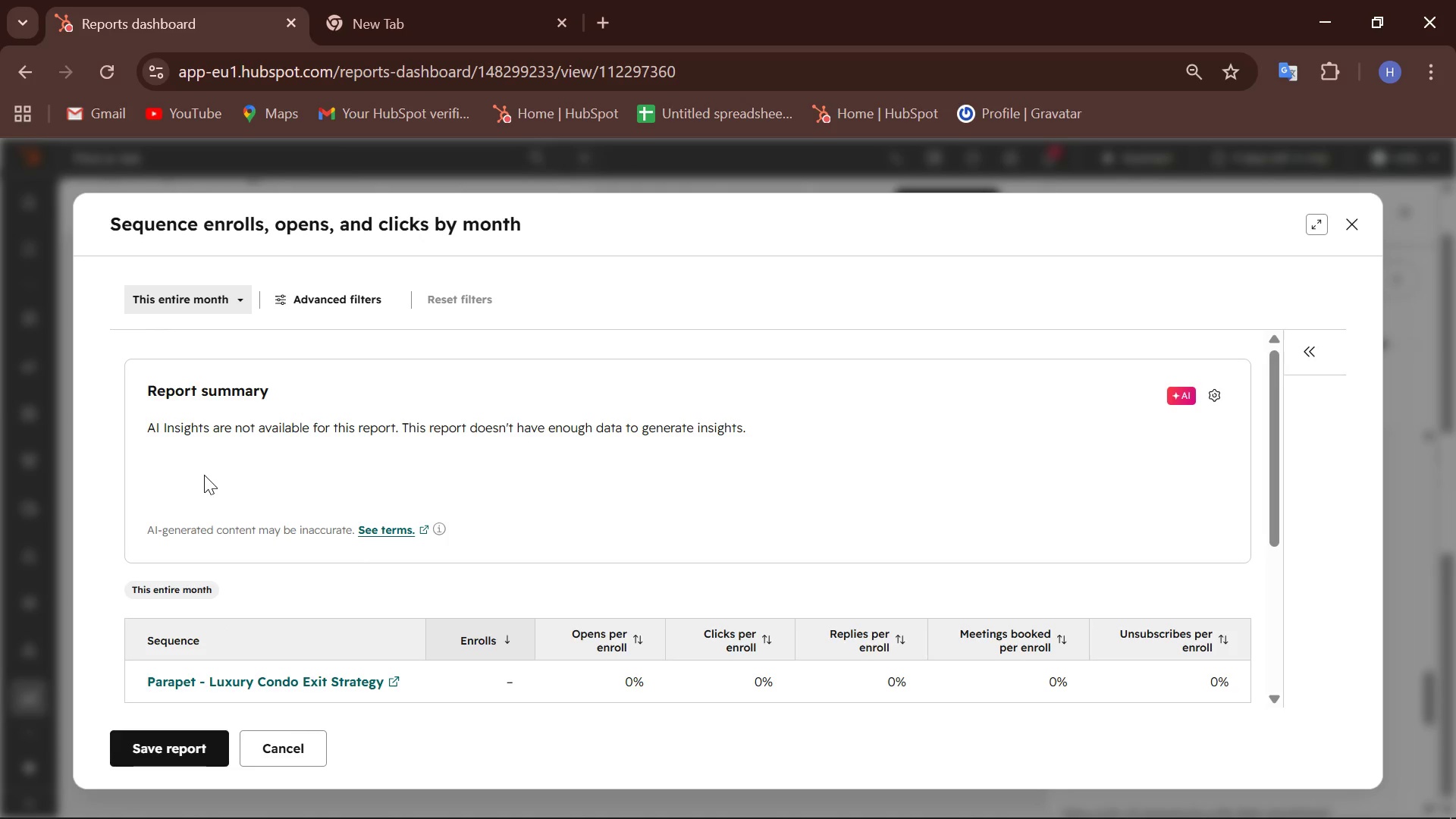 
left_click([178, 754])
 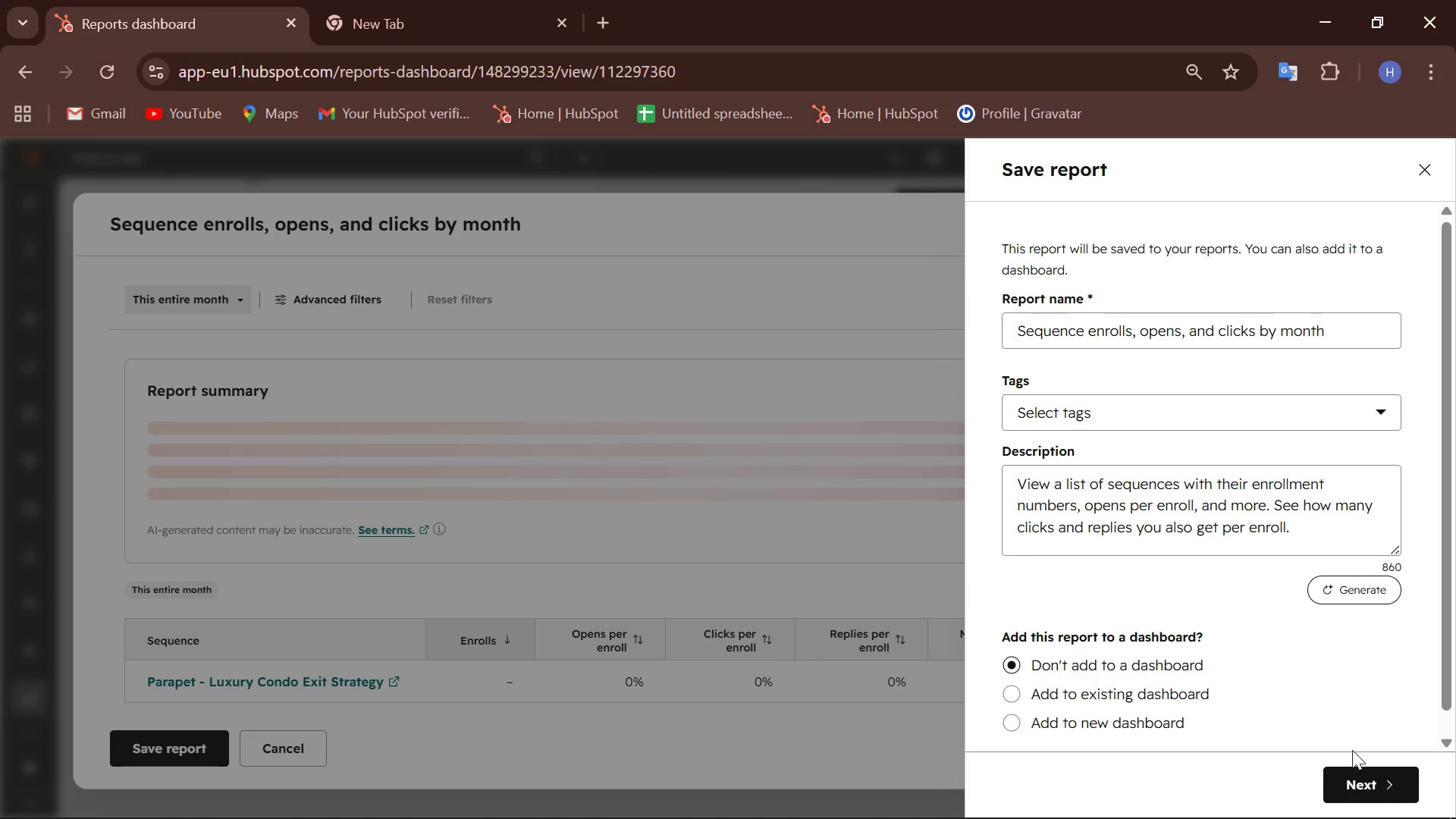 
left_click([1379, 779])
 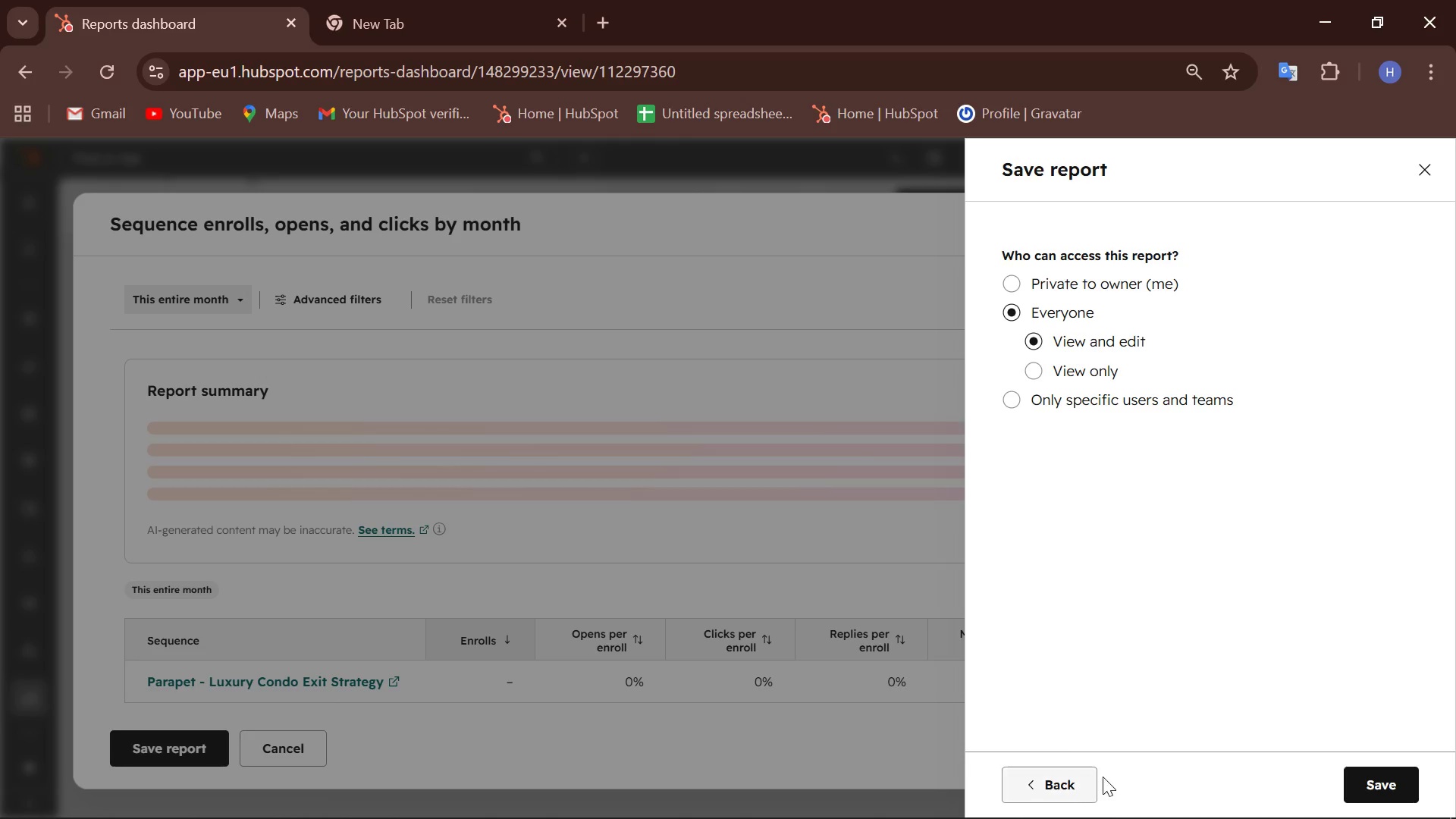 
left_click([1074, 786])
 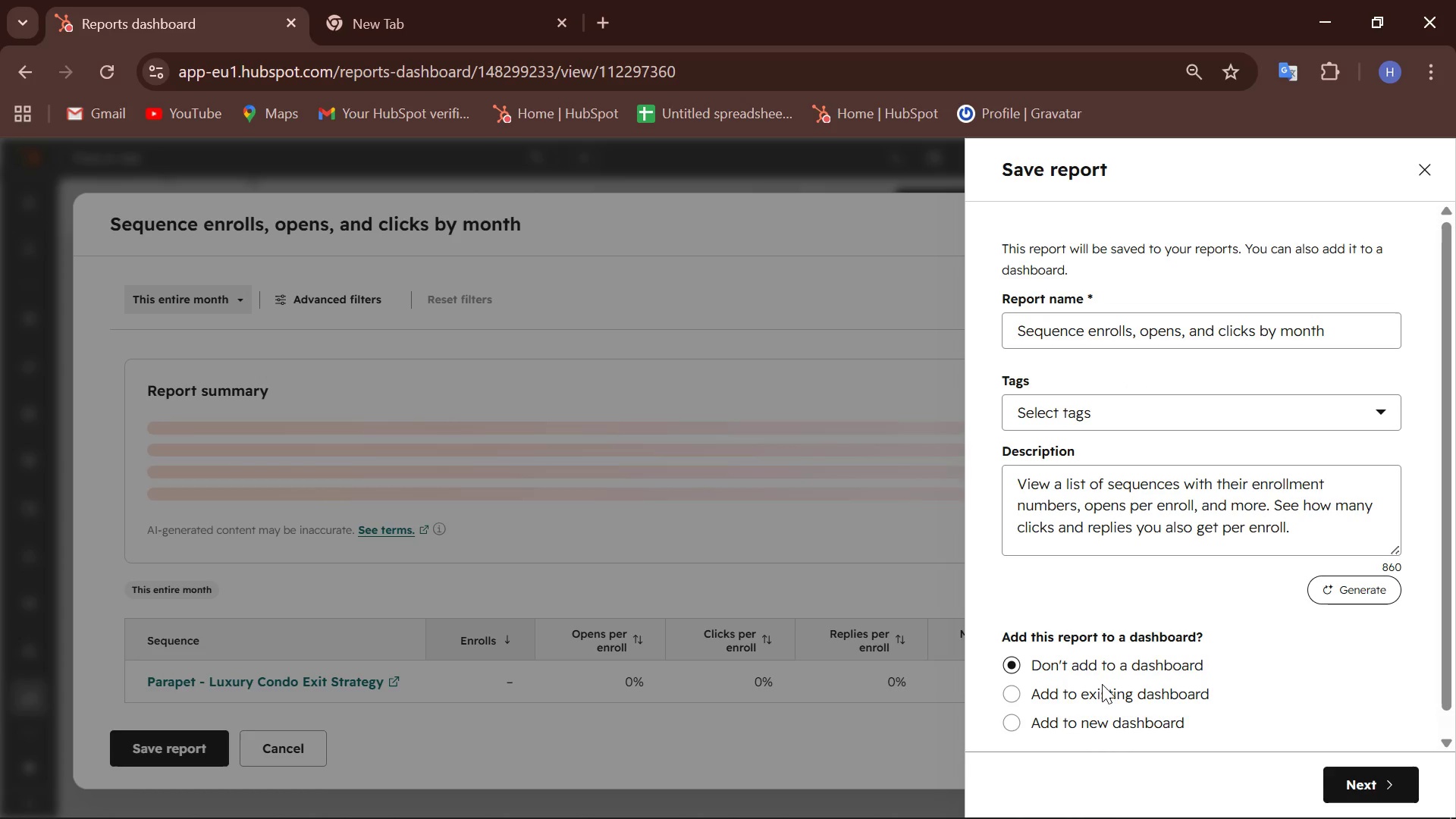 
left_click([1147, 690])